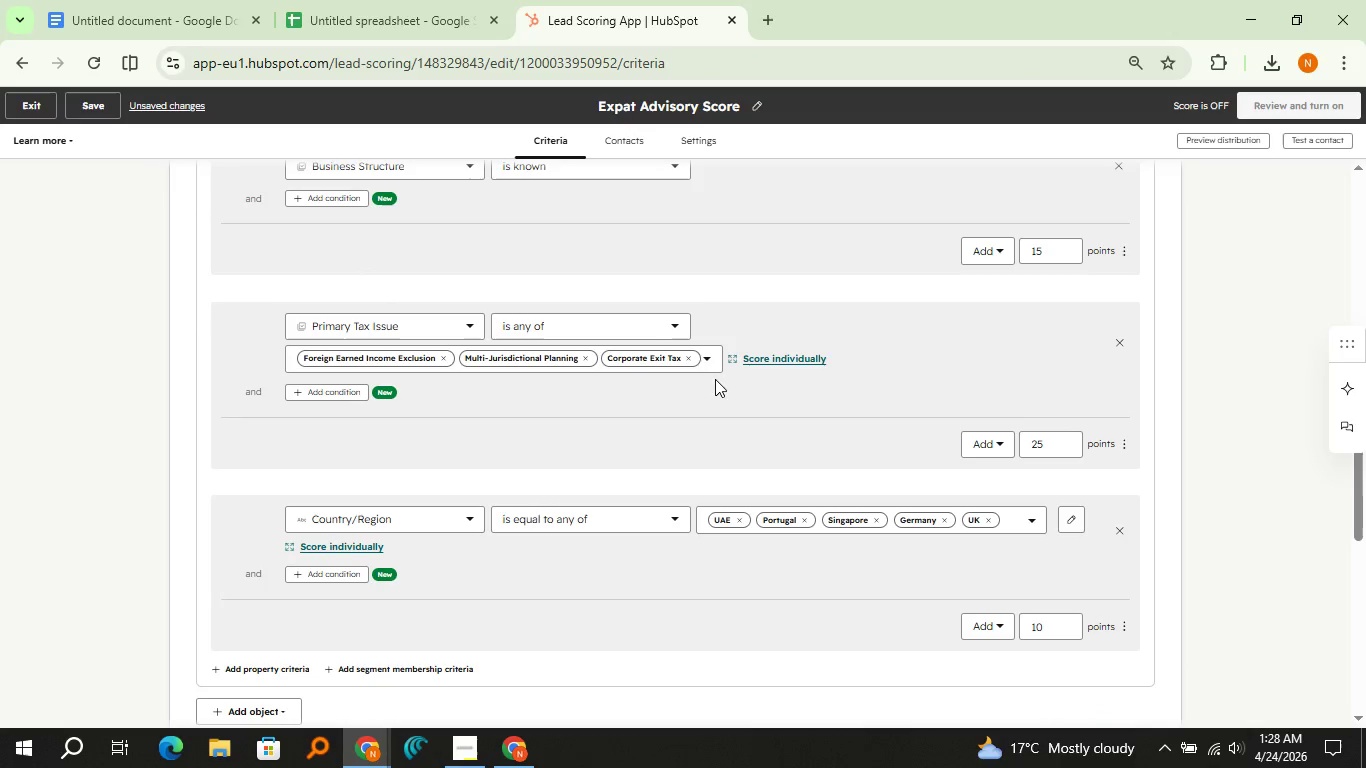 
left_click([712, 363])
 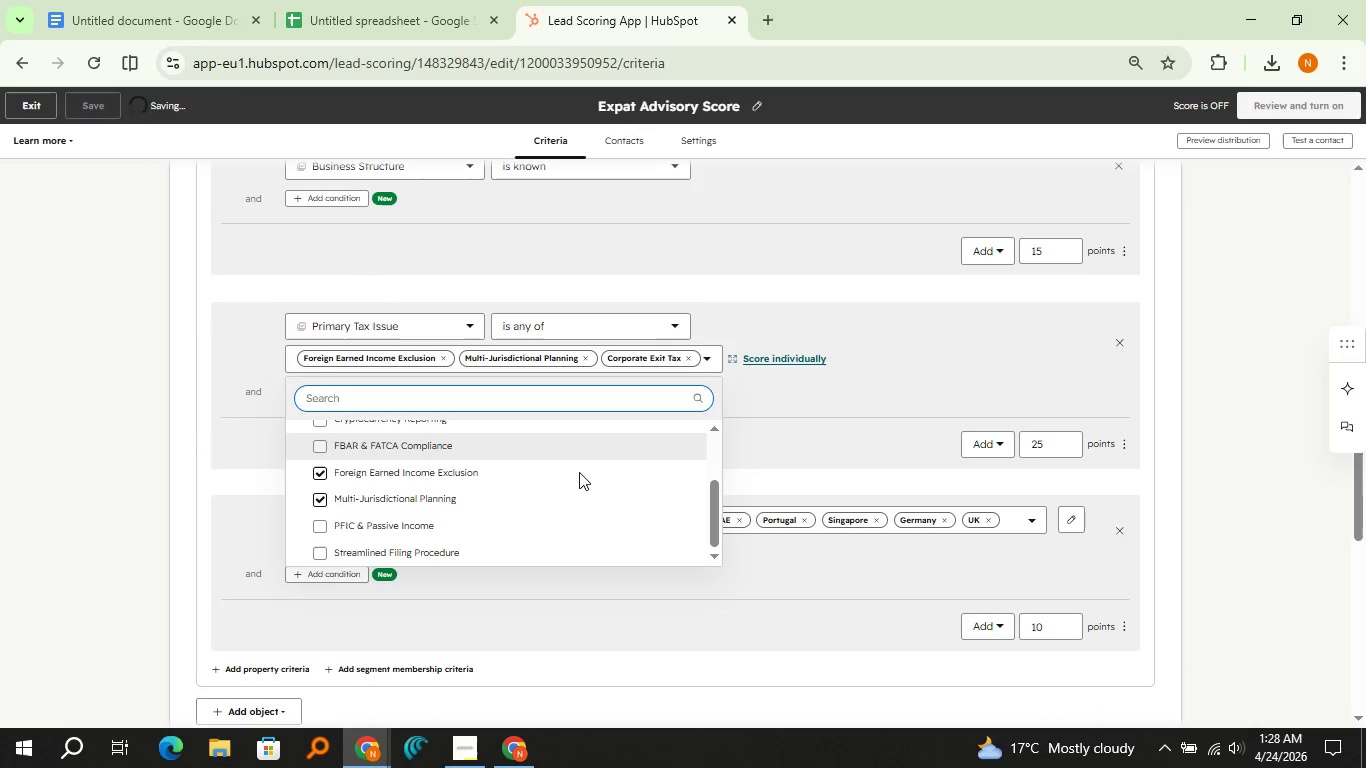 
scroll: coordinate [579, 472], scroll_direction: up, amount: 1.0
 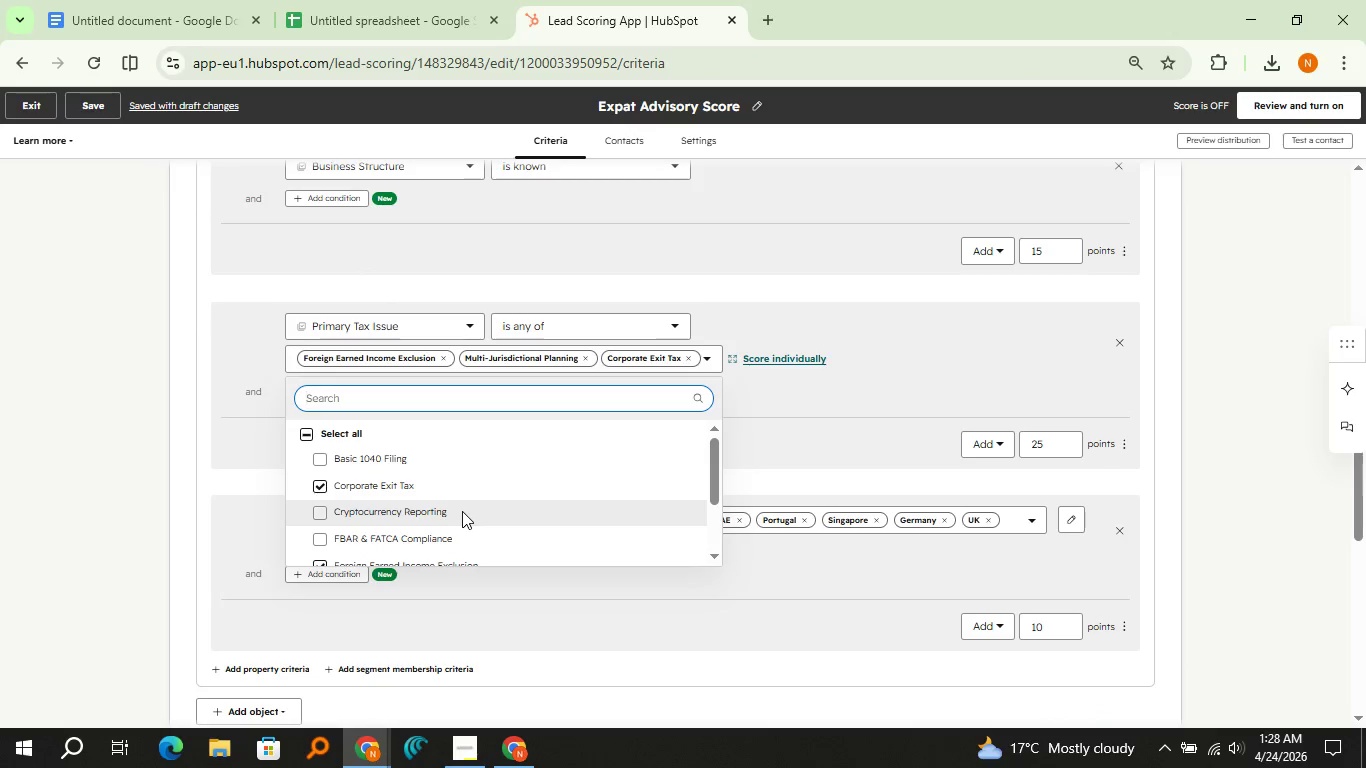 
left_click([462, 513])
 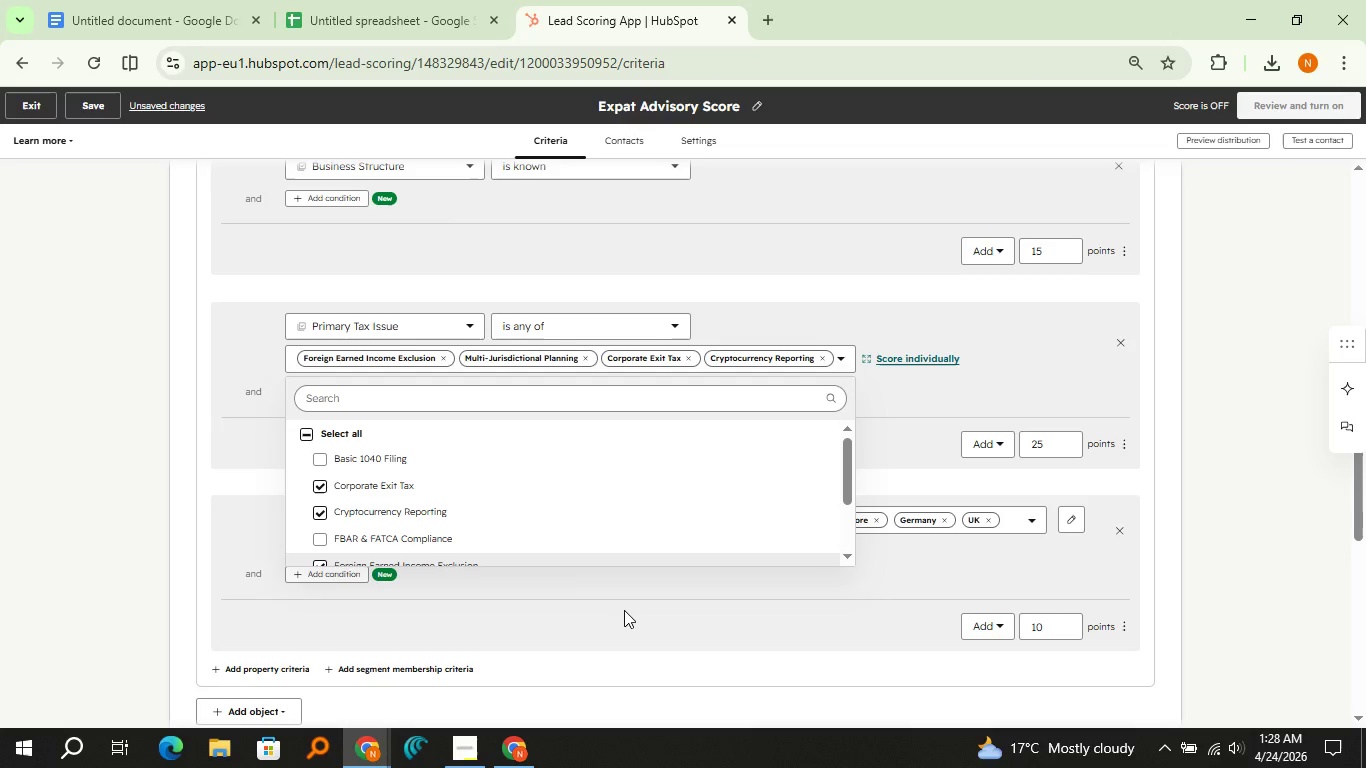 
left_click([624, 610])
 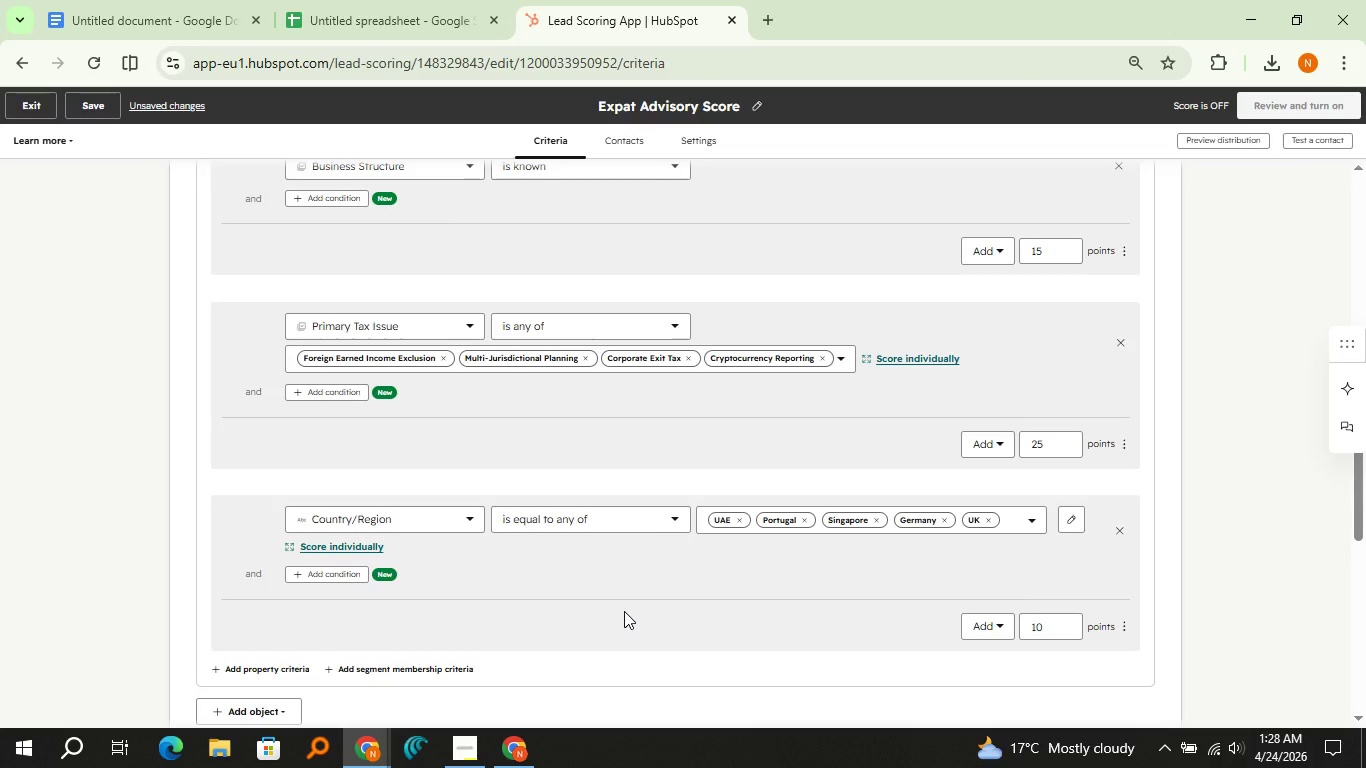 
scroll: coordinate [624, 611], scroll_direction: down, amount: 6.0
 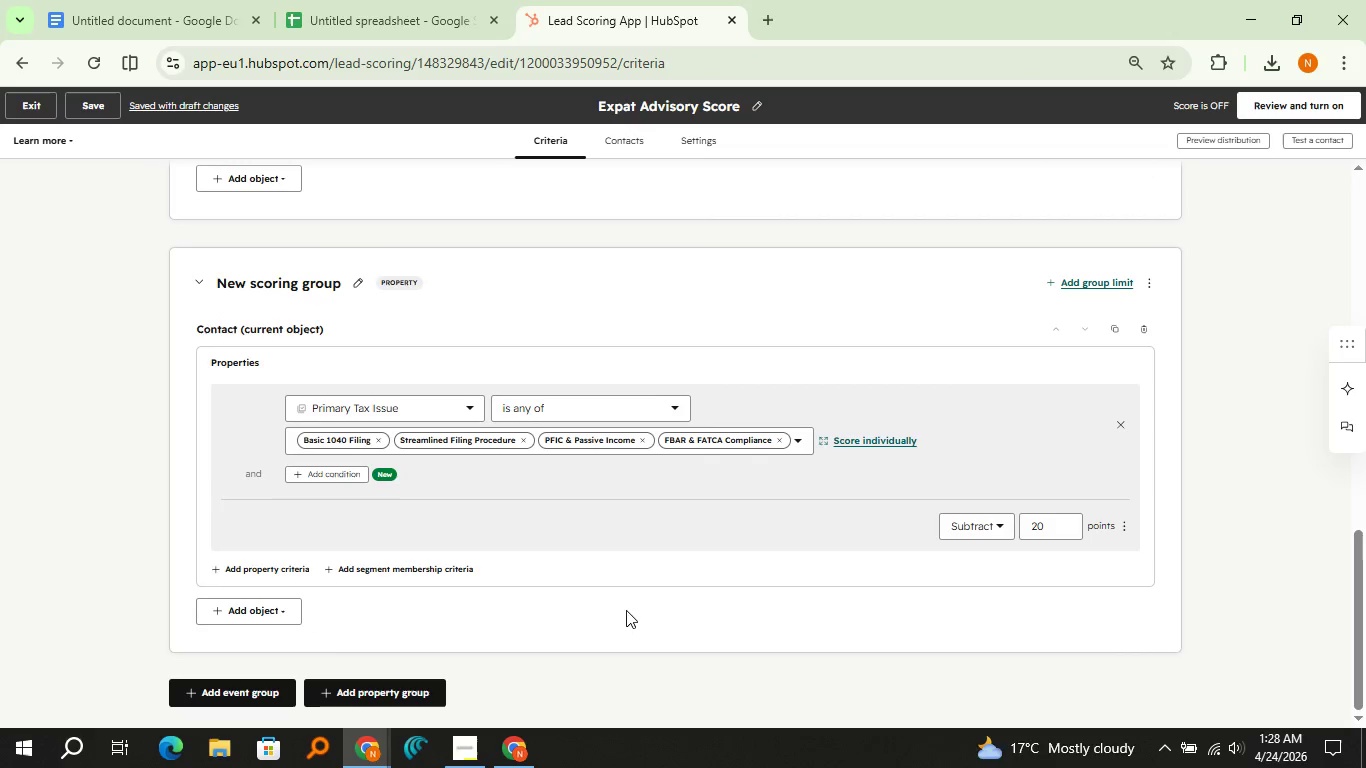 
wait(5.44)
 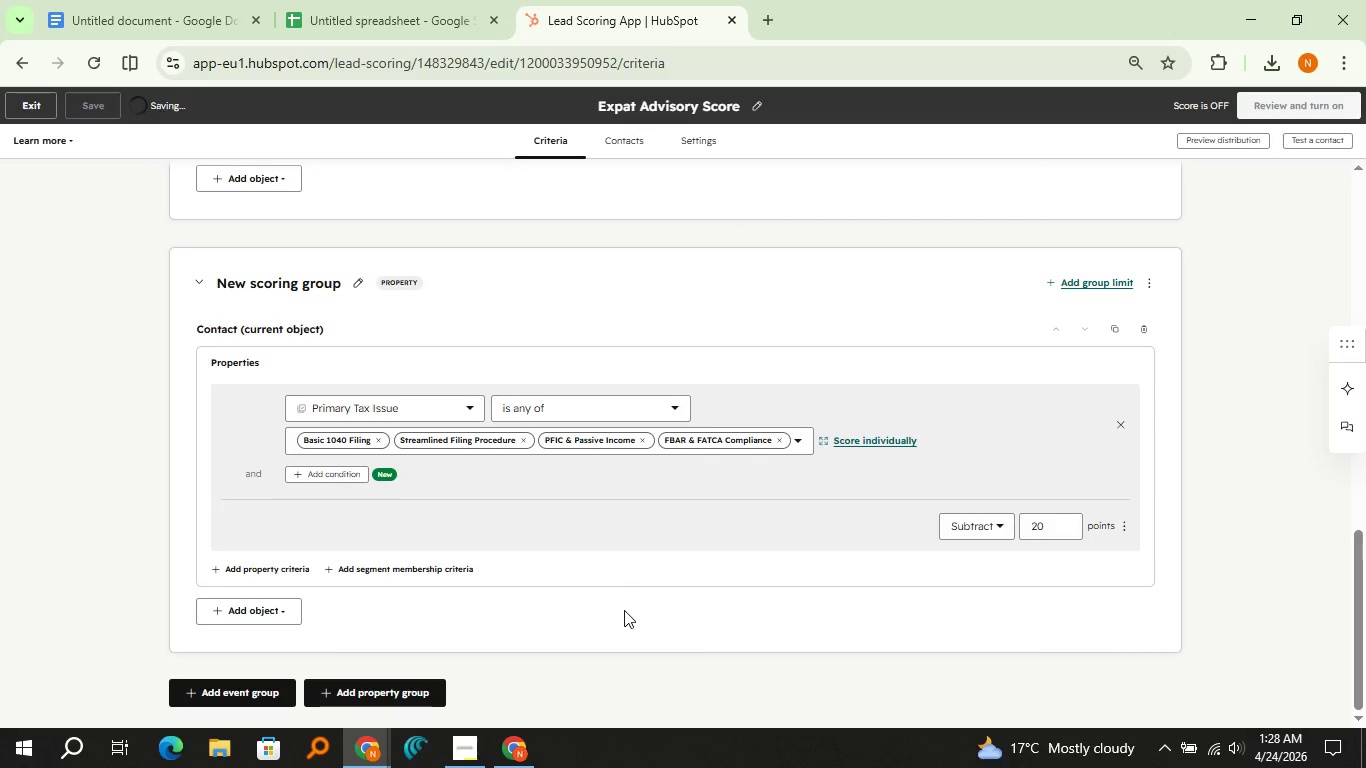 
left_click([769, 23])
 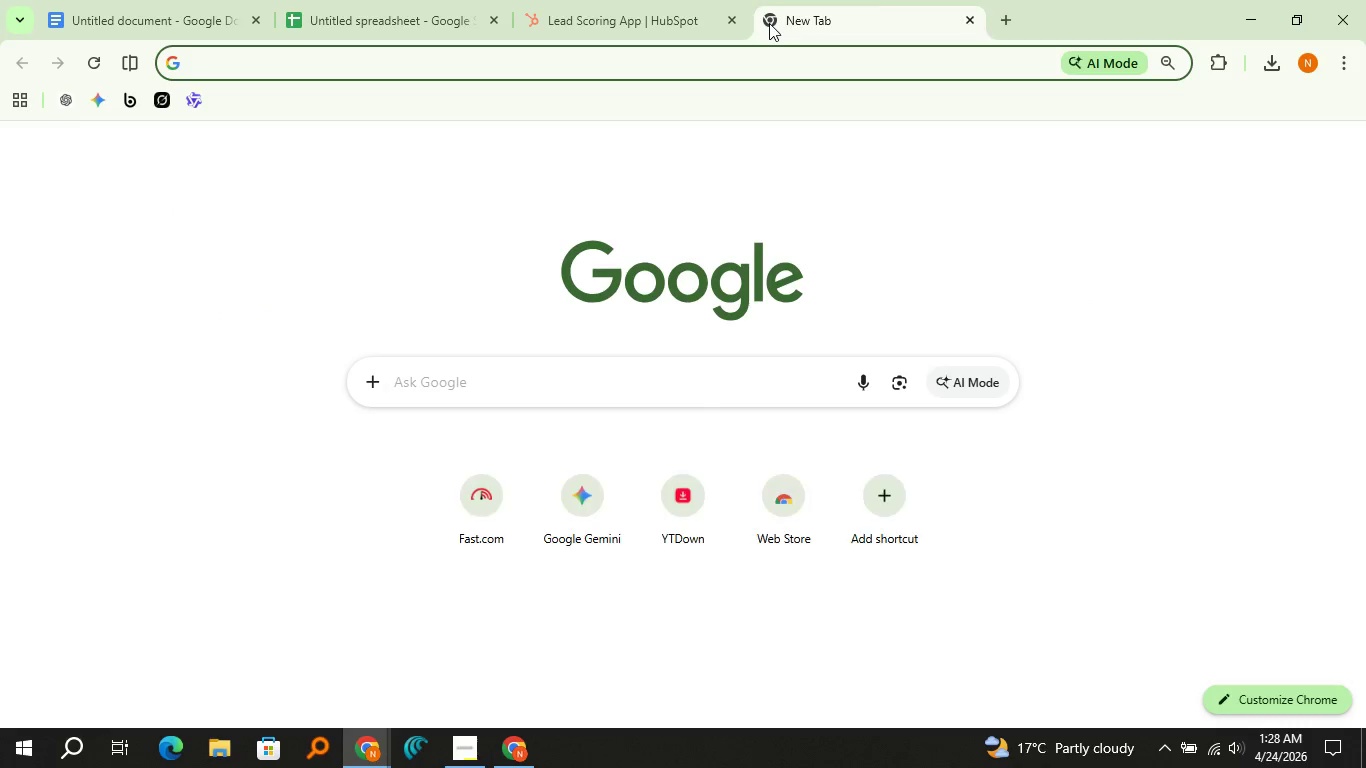 
type(PFIC and PA)
key(Backspace)
type(assive income)
 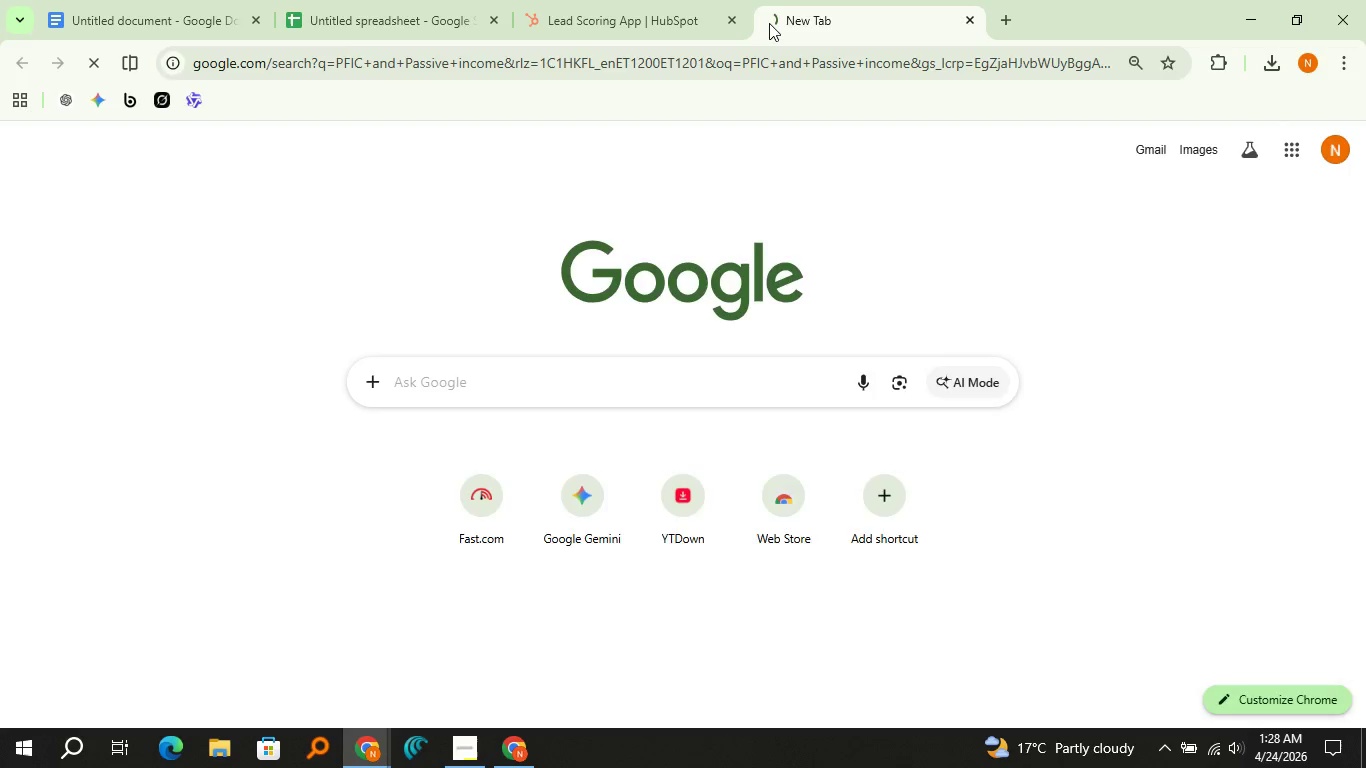 
 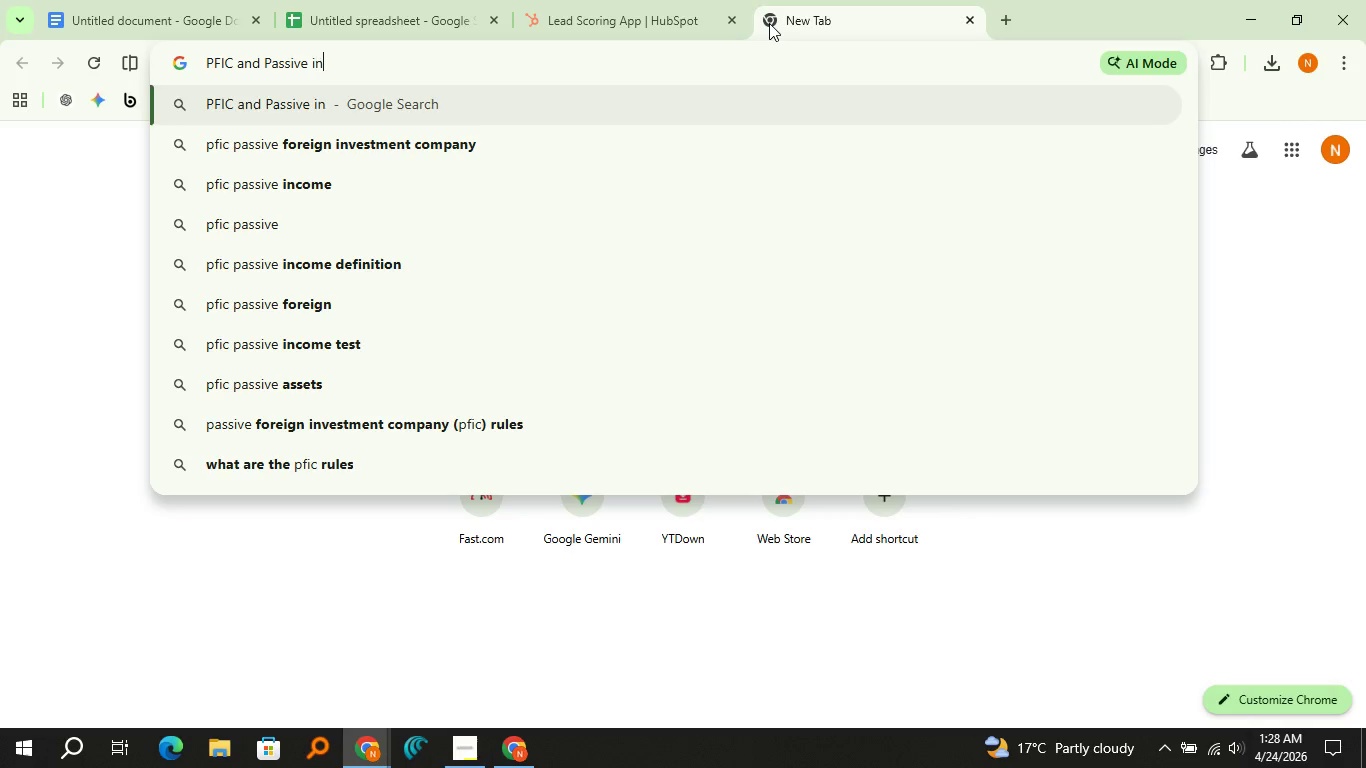 
key(Enter)
 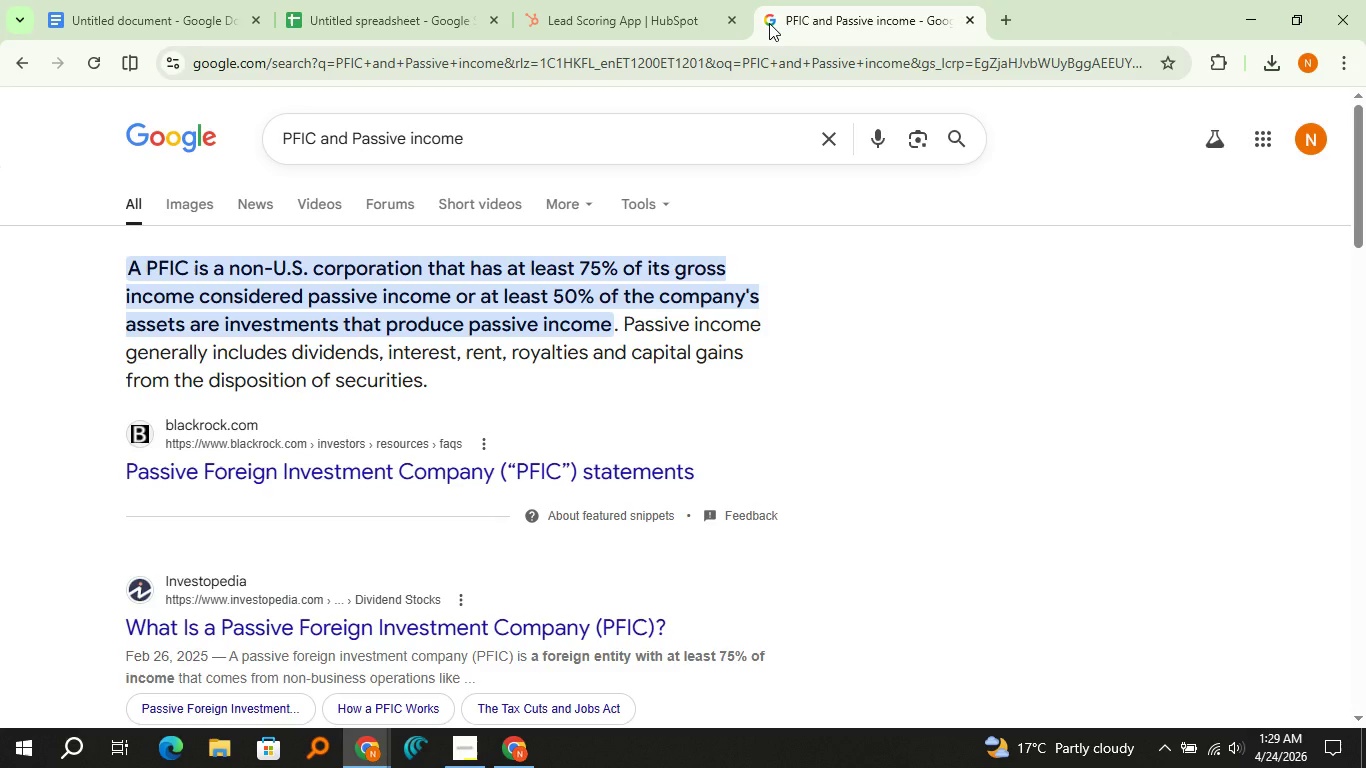 
wait(19.23)
 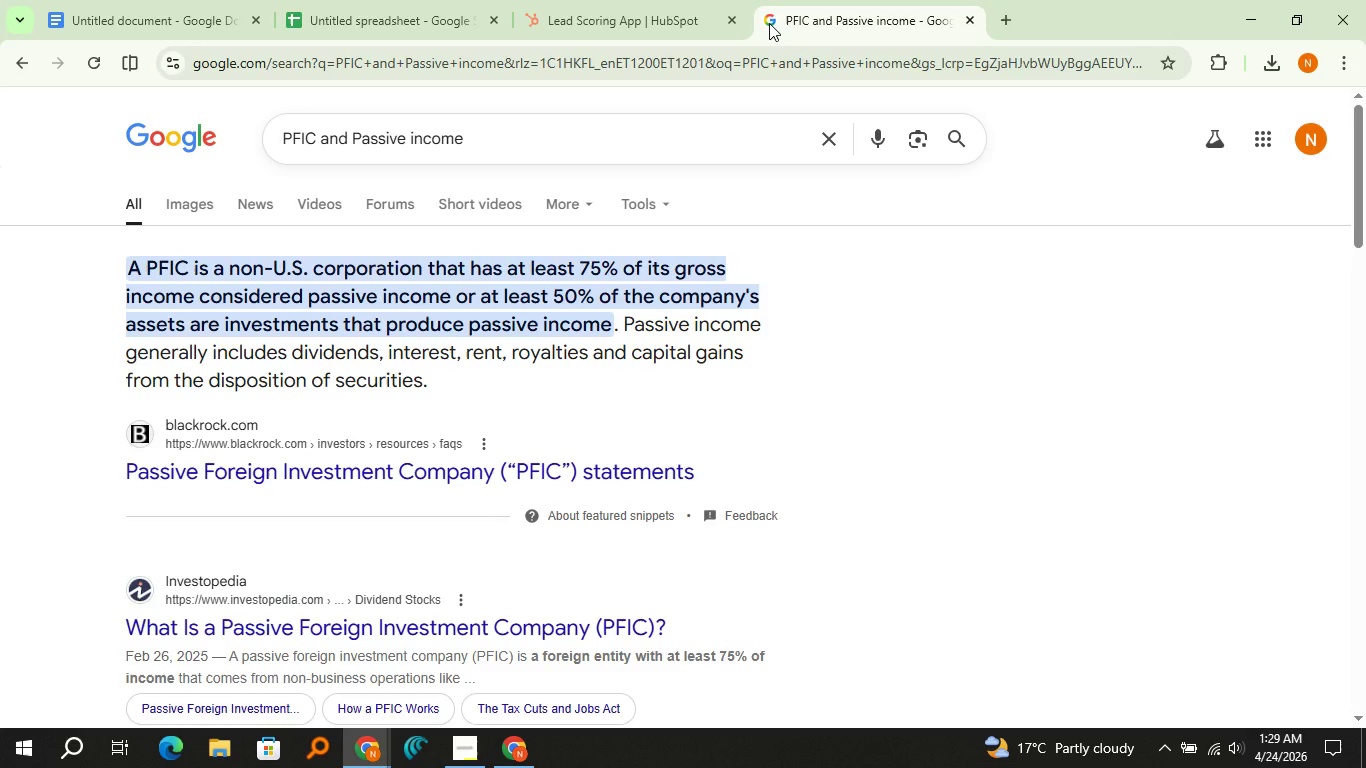 
left_click([661, 0])
 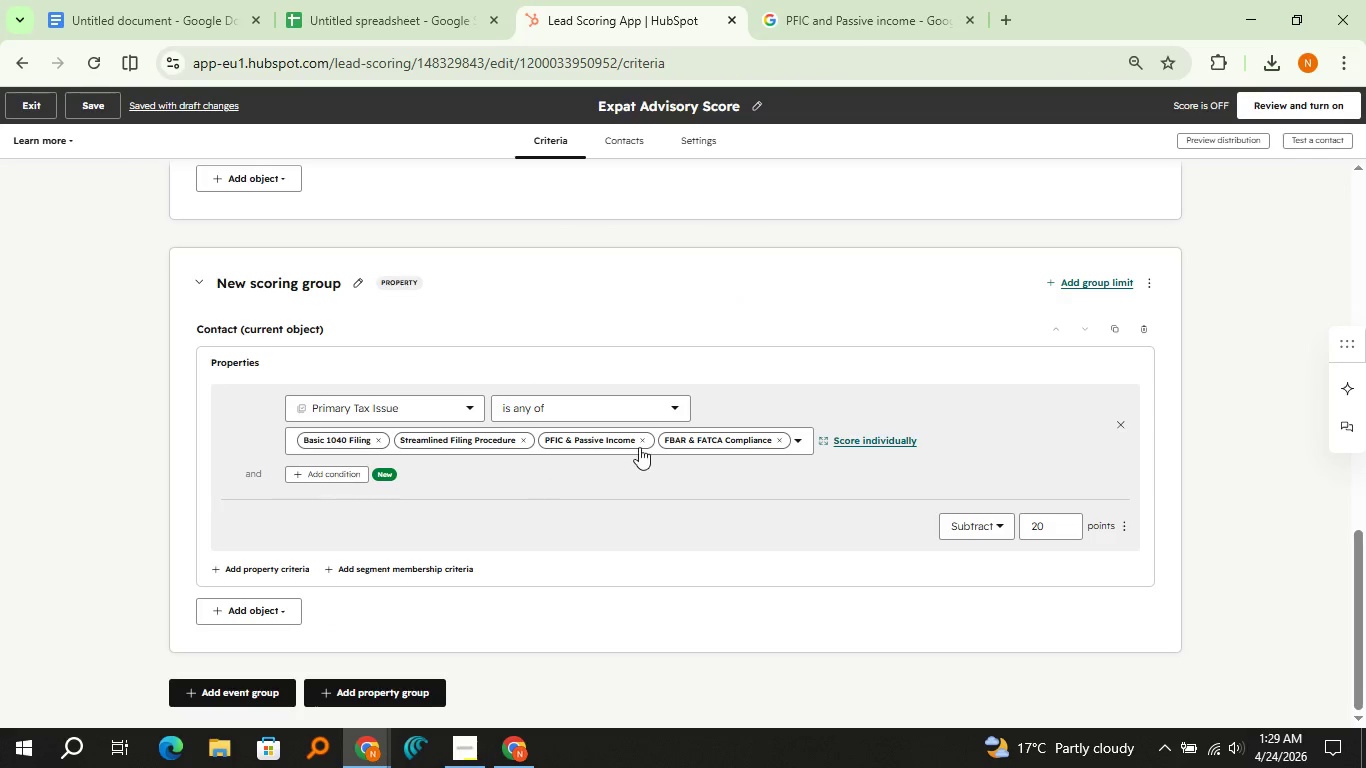 
left_click([640, 442])
 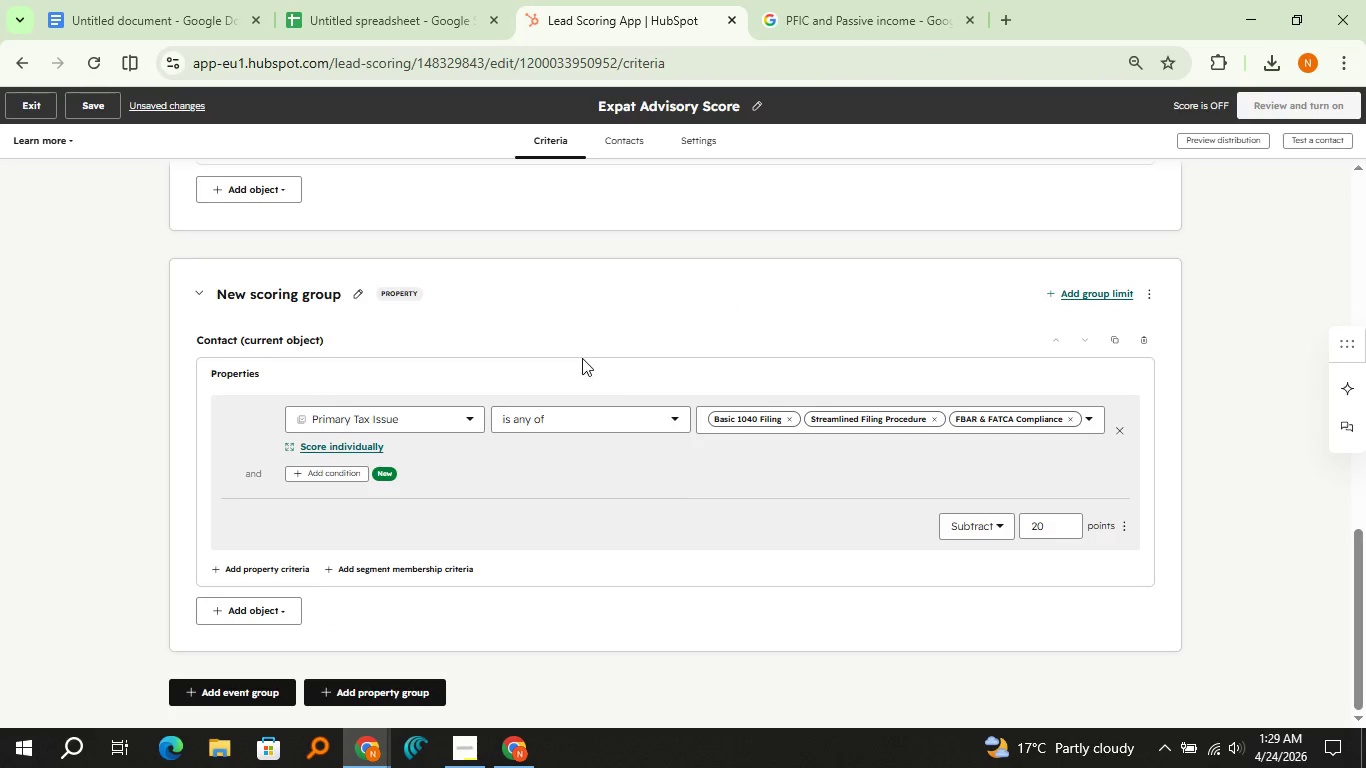 
scroll: coordinate [582, 358], scroll_direction: up, amount: 2.0
 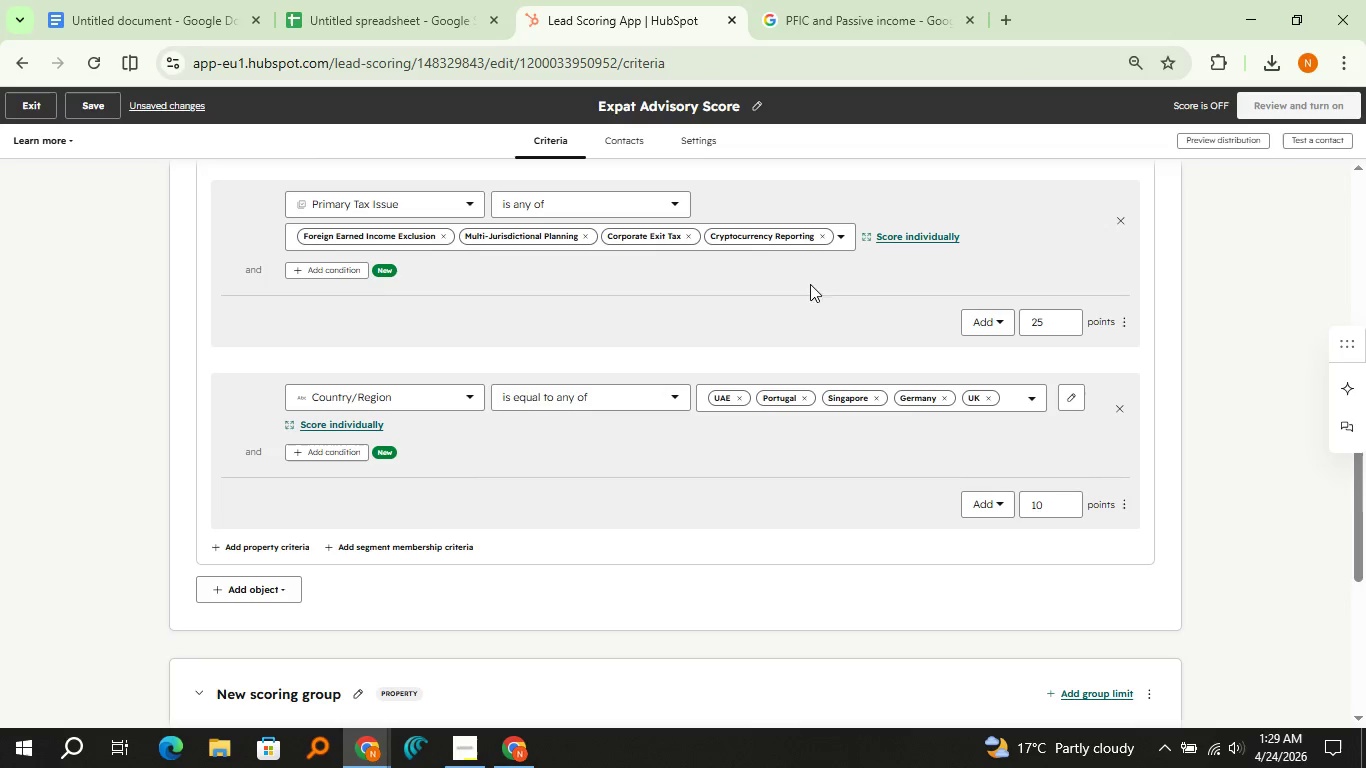 
left_click([843, 239])
 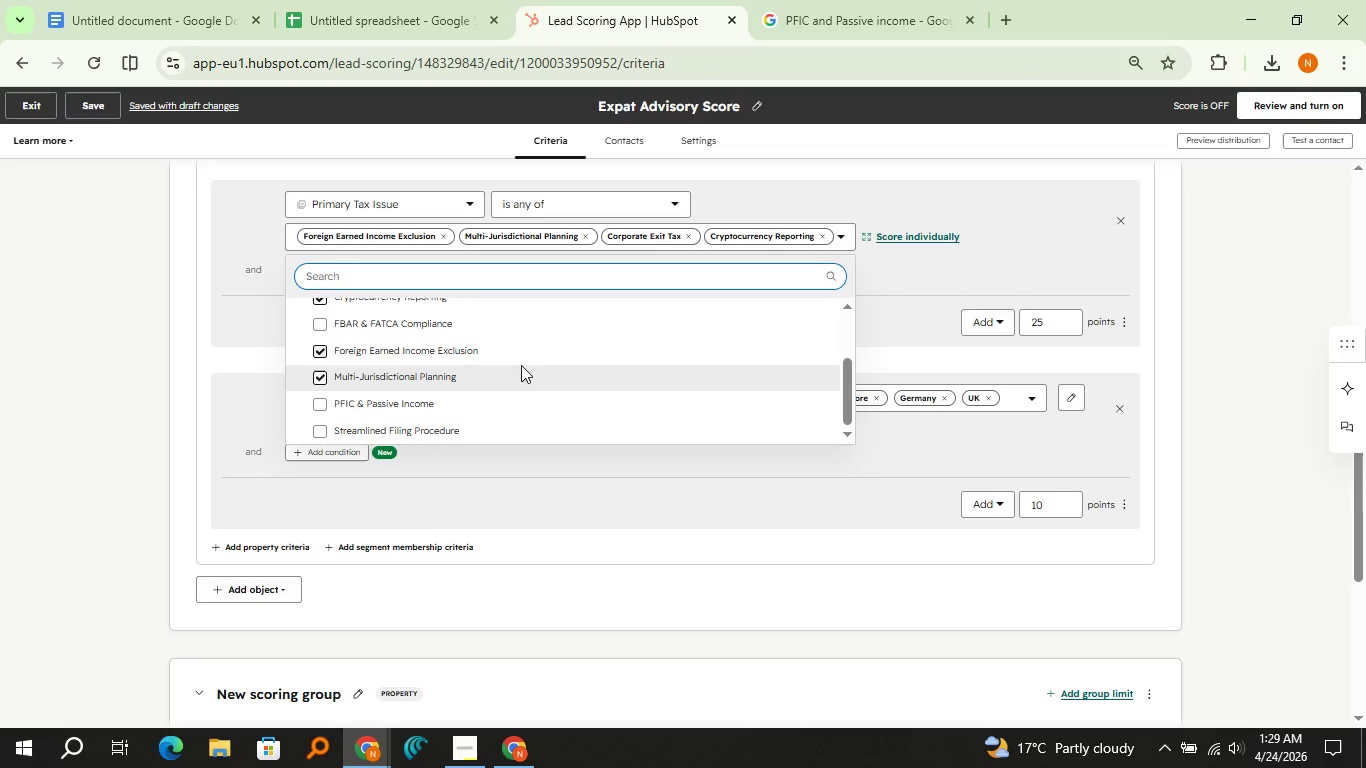 
left_click([483, 400])
 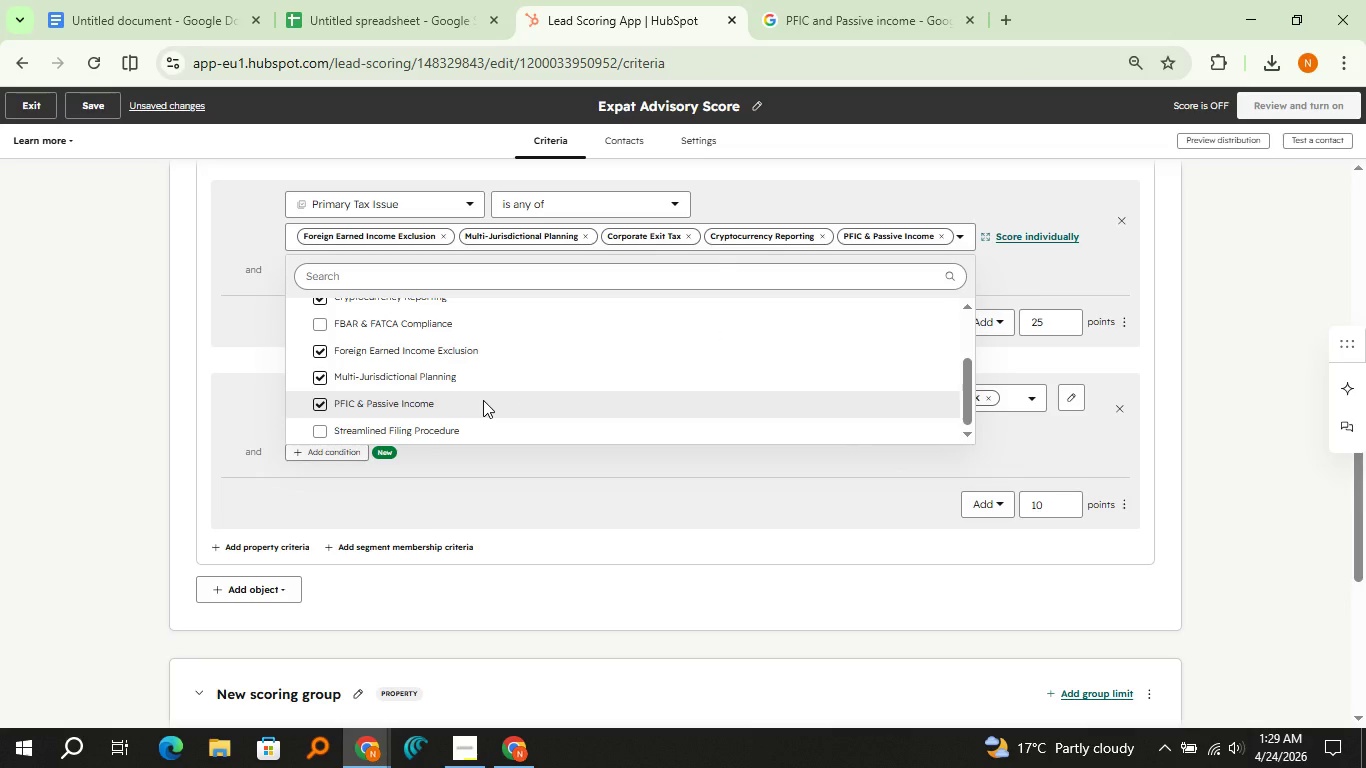 
scroll: coordinate [483, 400], scroll_direction: up, amount: 2.0
 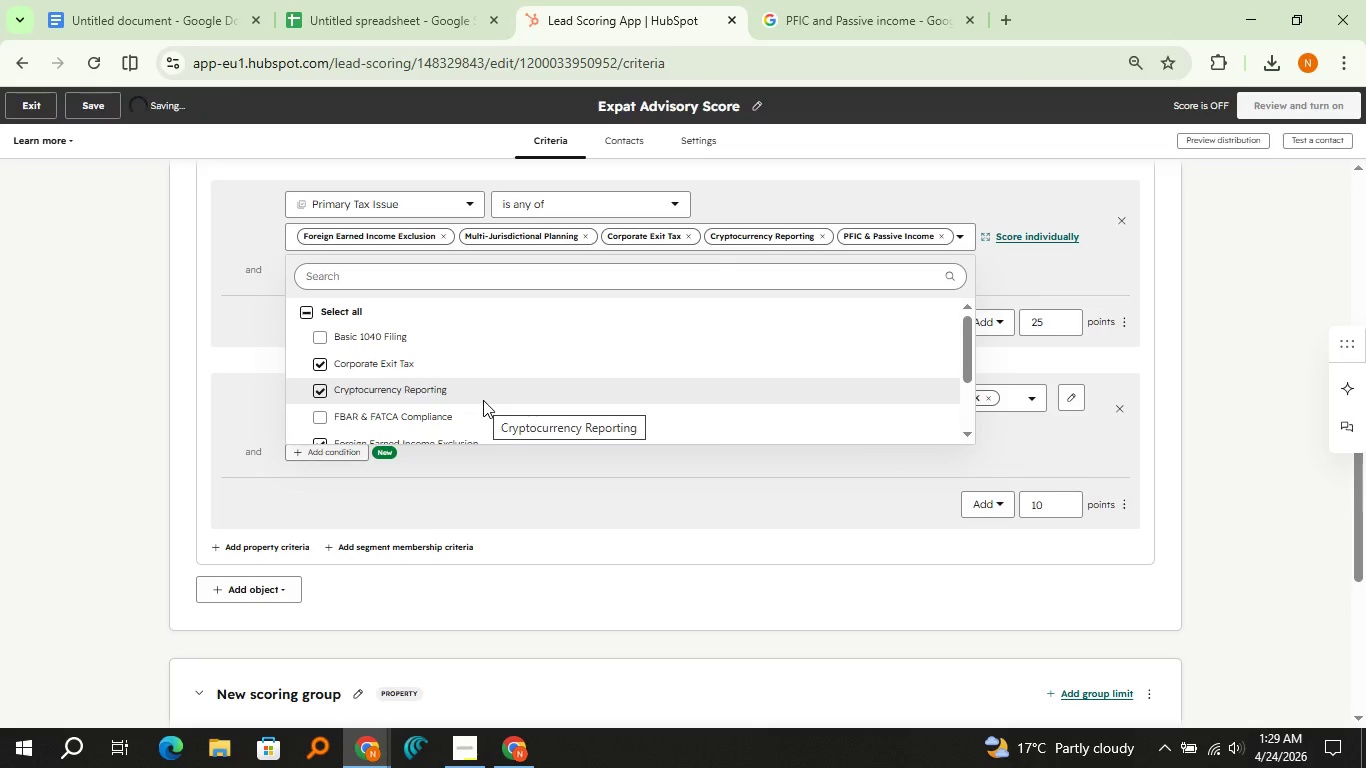 
scroll: coordinate [483, 400], scroll_direction: down, amount: 4.0
 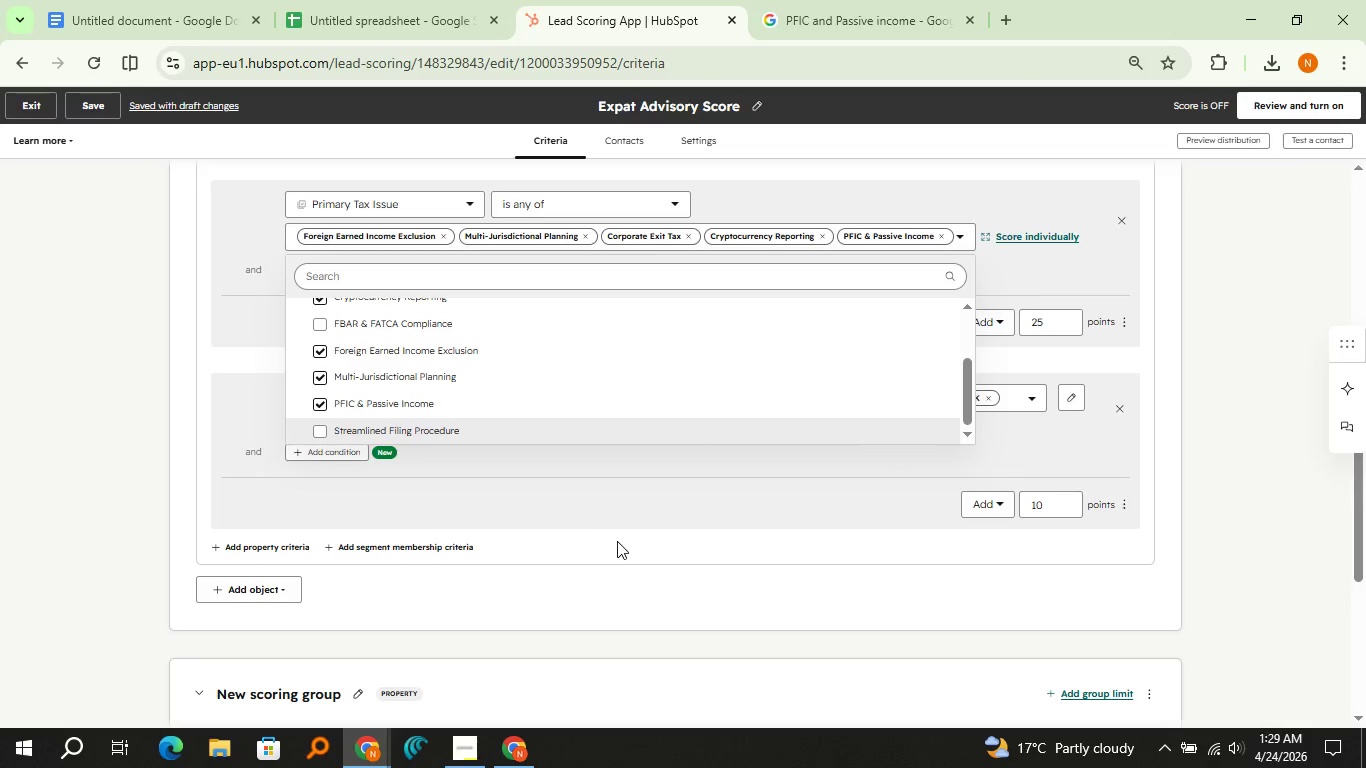 
left_click([621, 547])
 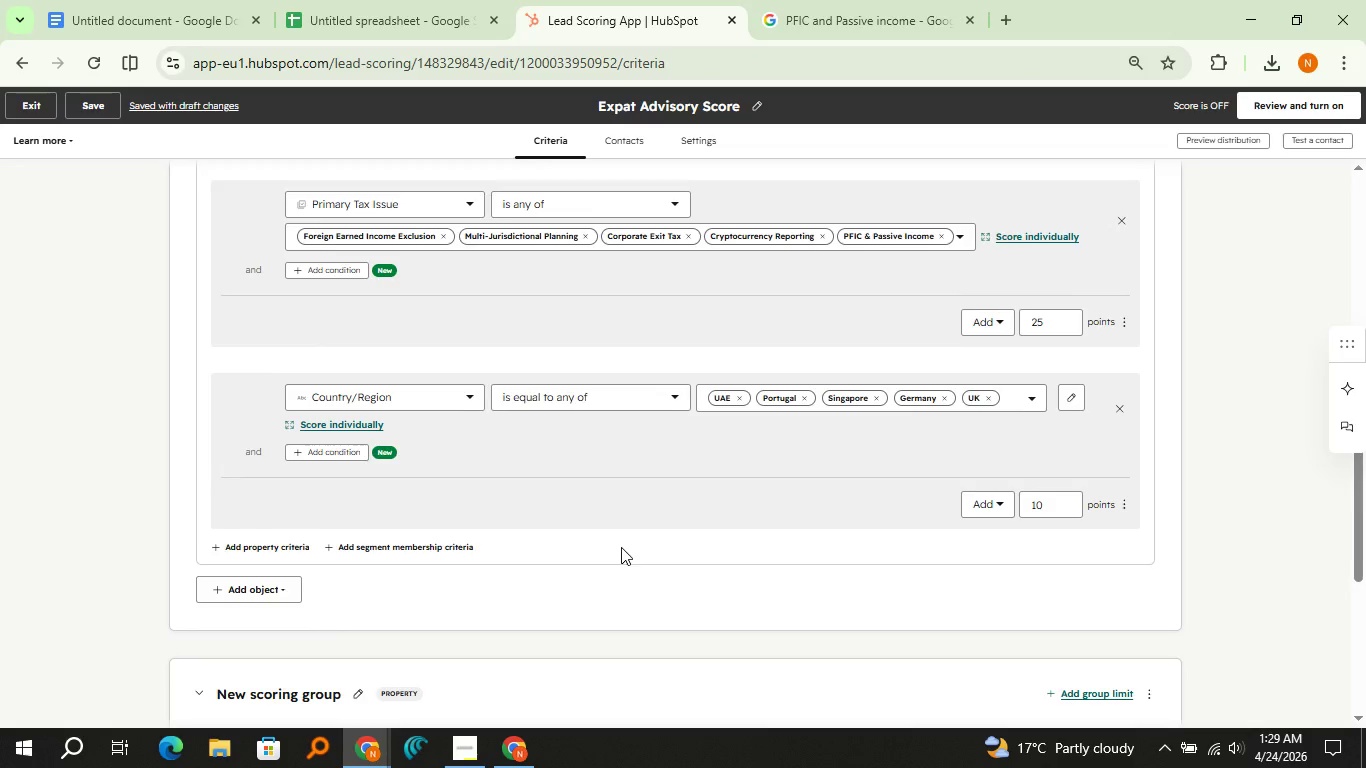 
scroll: coordinate [621, 547], scroll_direction: down, amount: 3.0
 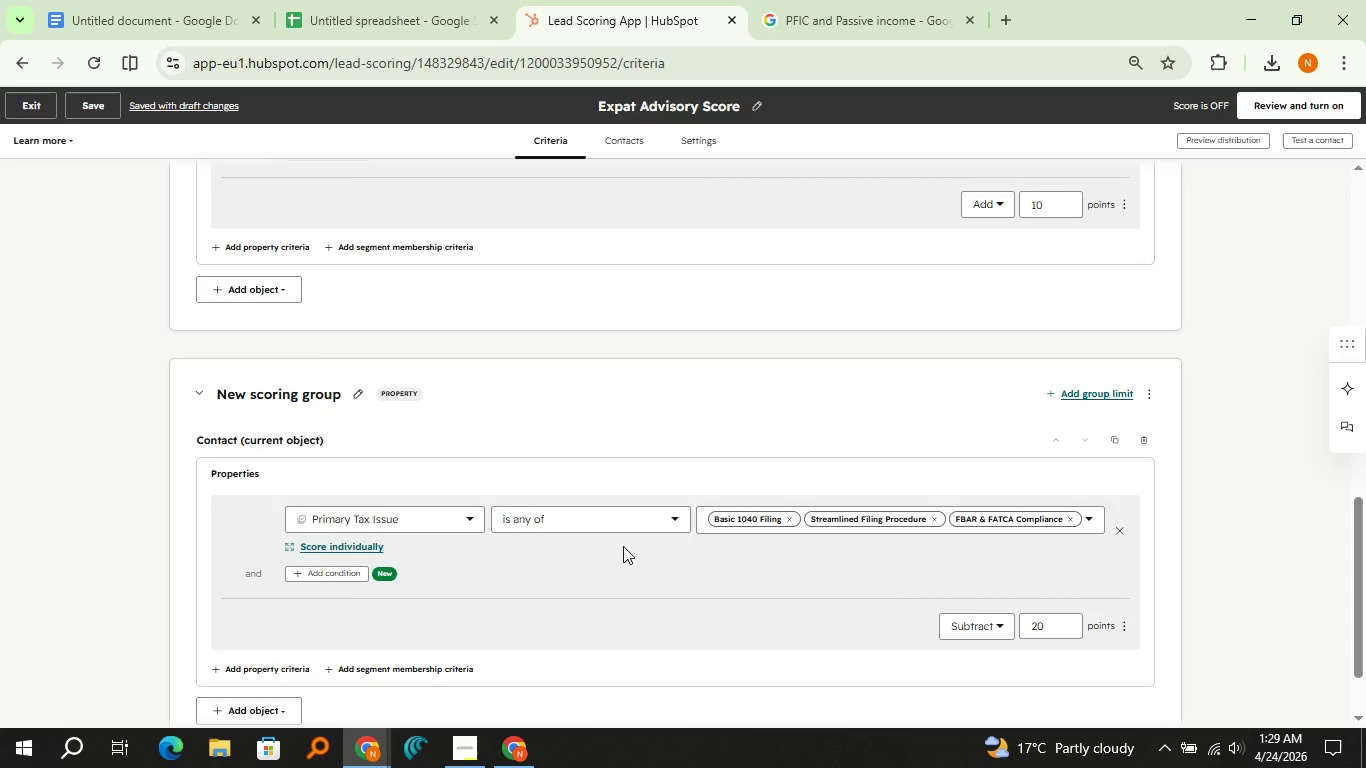 
left_click([343, 571])
 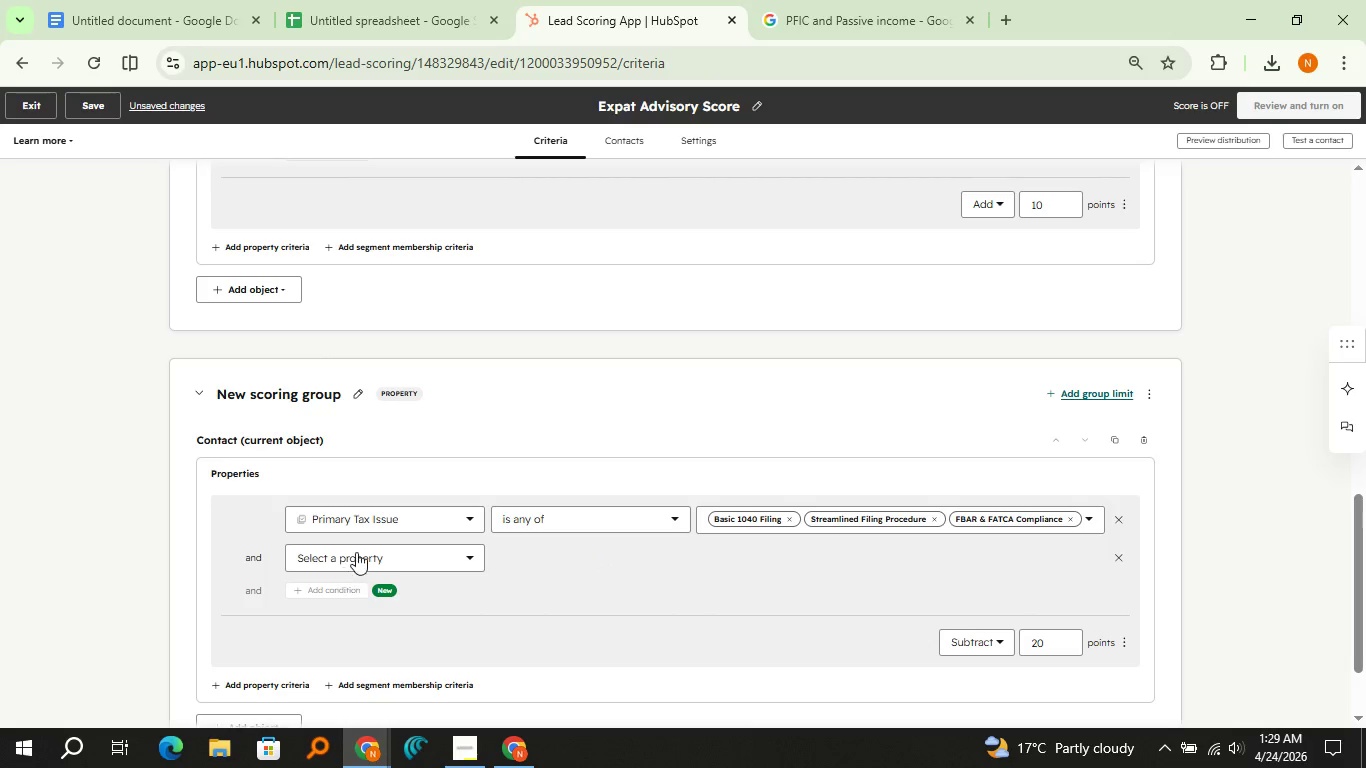 
left_click([356, 551])
 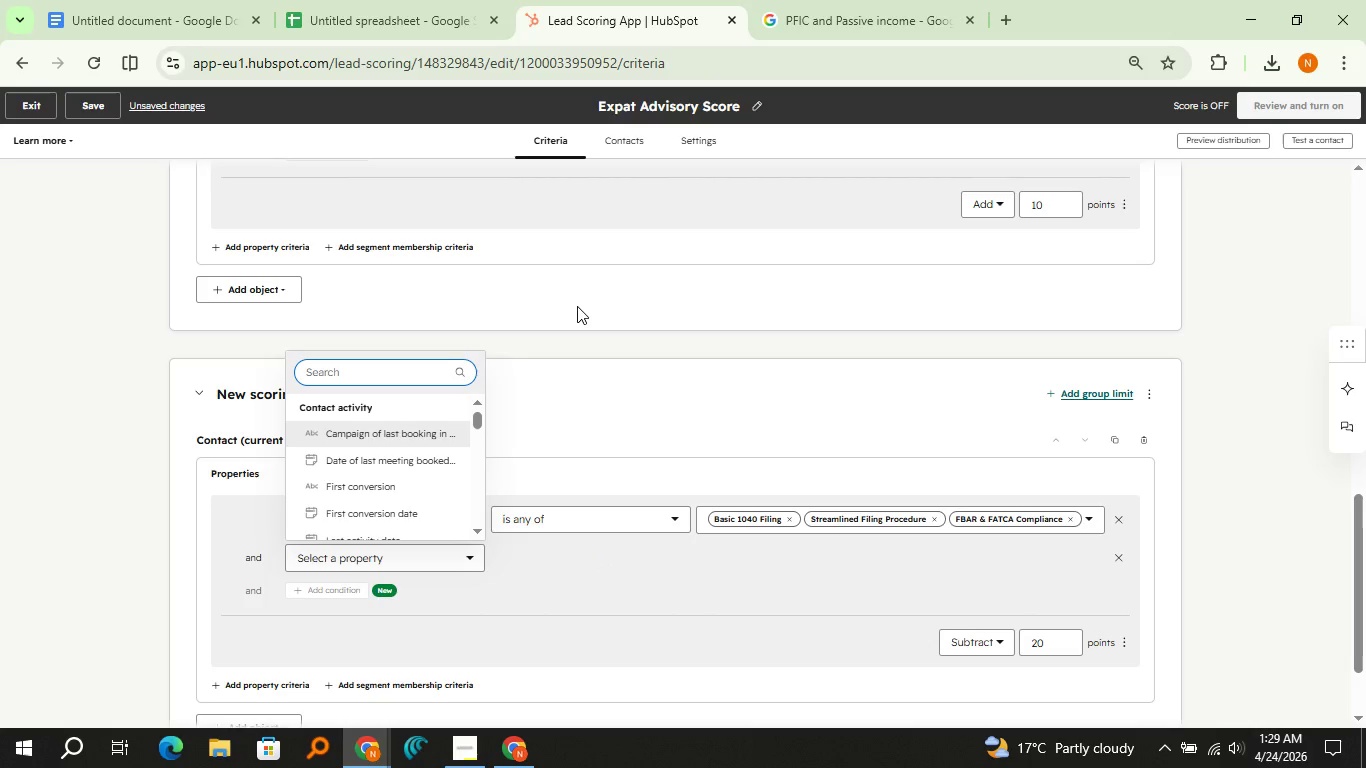 
scroll: coordinate [579, 308], scroll_direction: up, amount: 3.0
 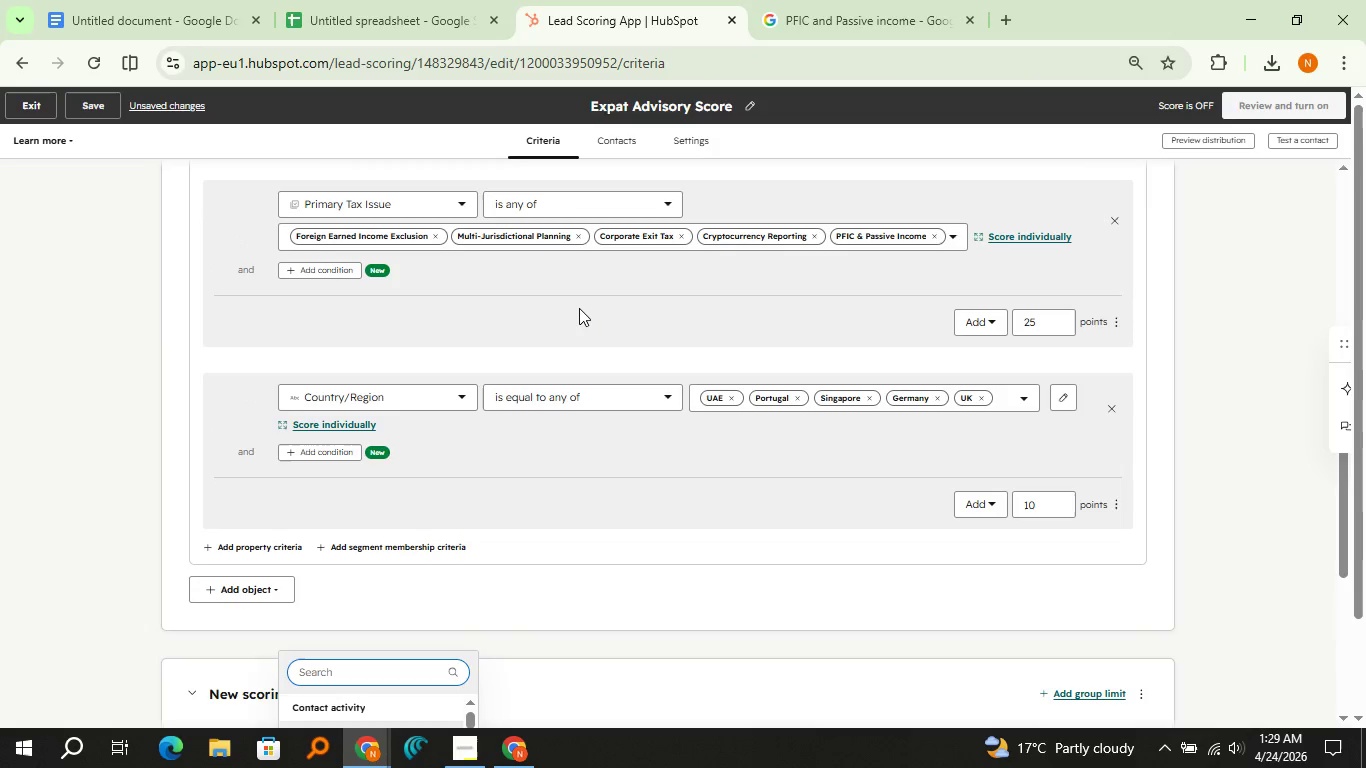 
scroll: coordinate [579, 308], scroll_direction: down, amount: 3.0
 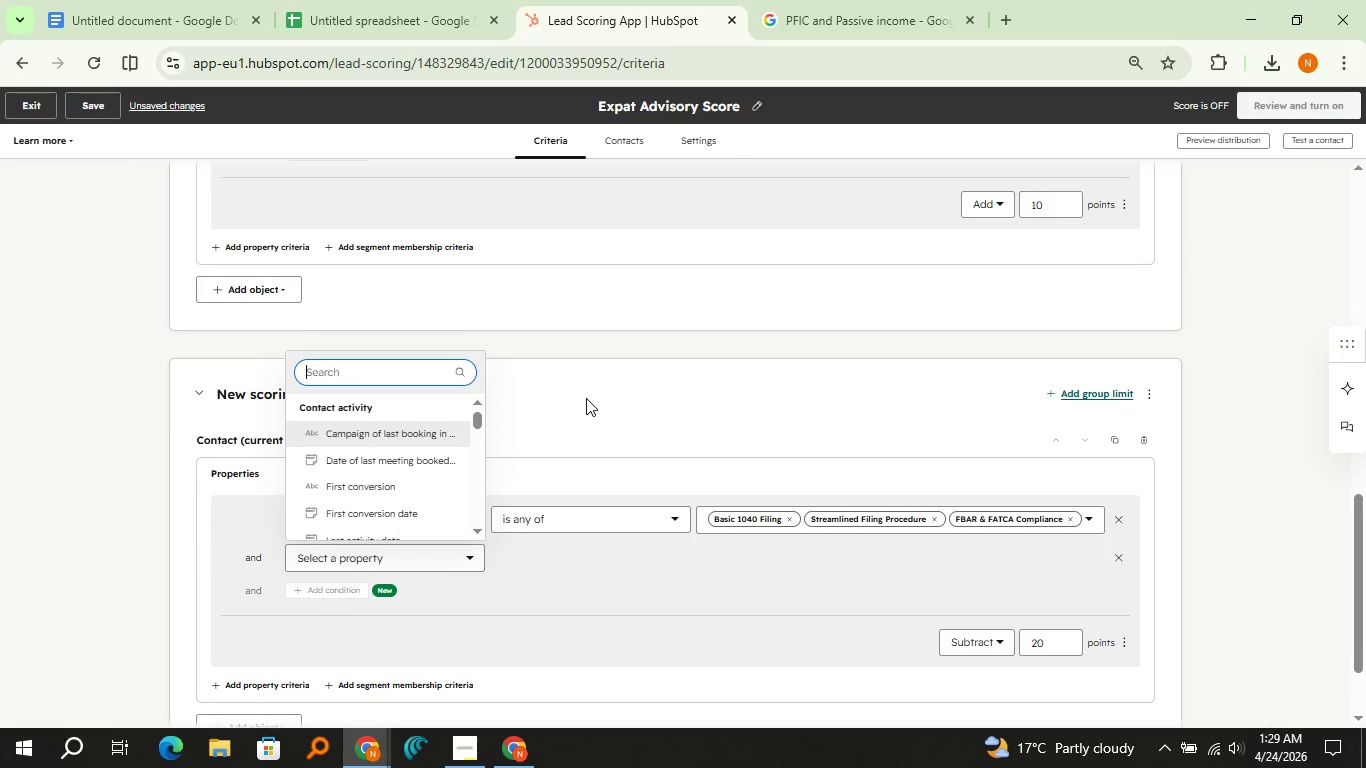 
type(asse)
 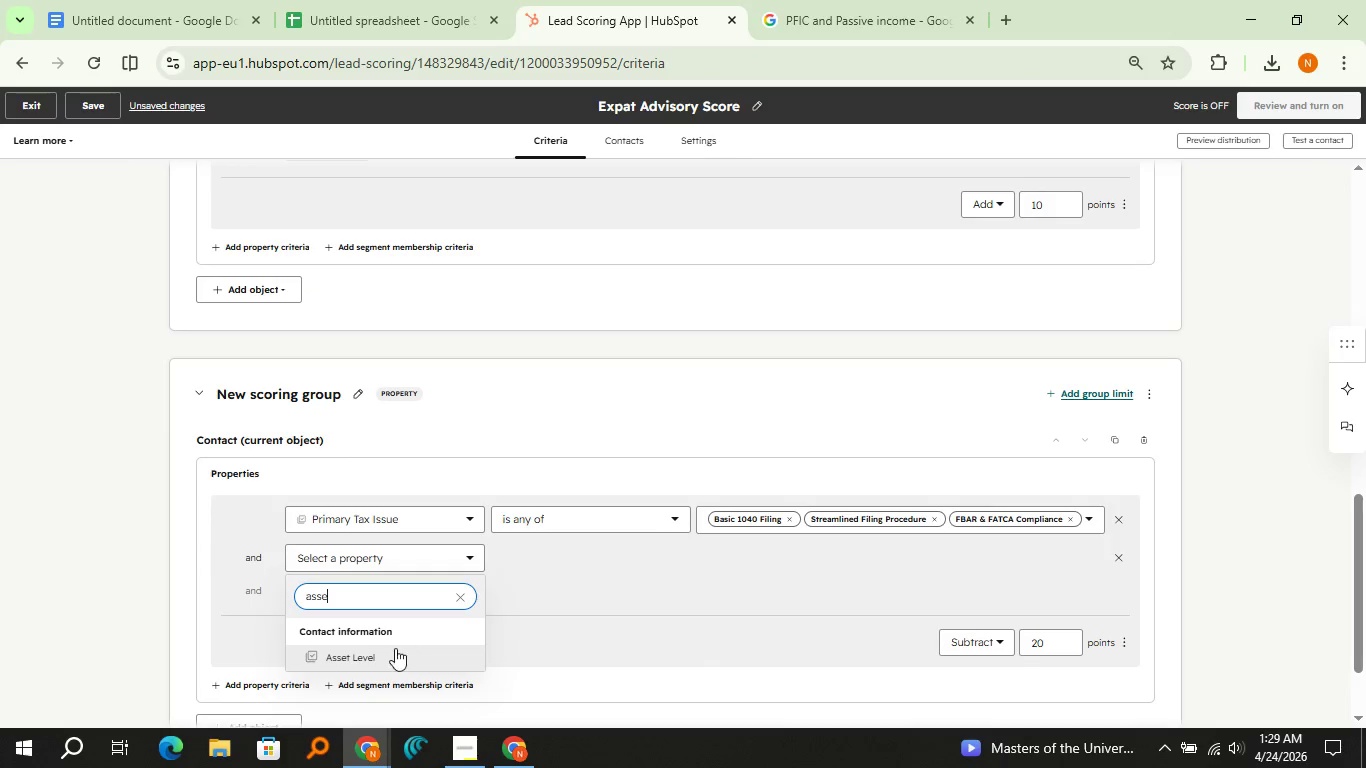 
left_click([395, 659])
 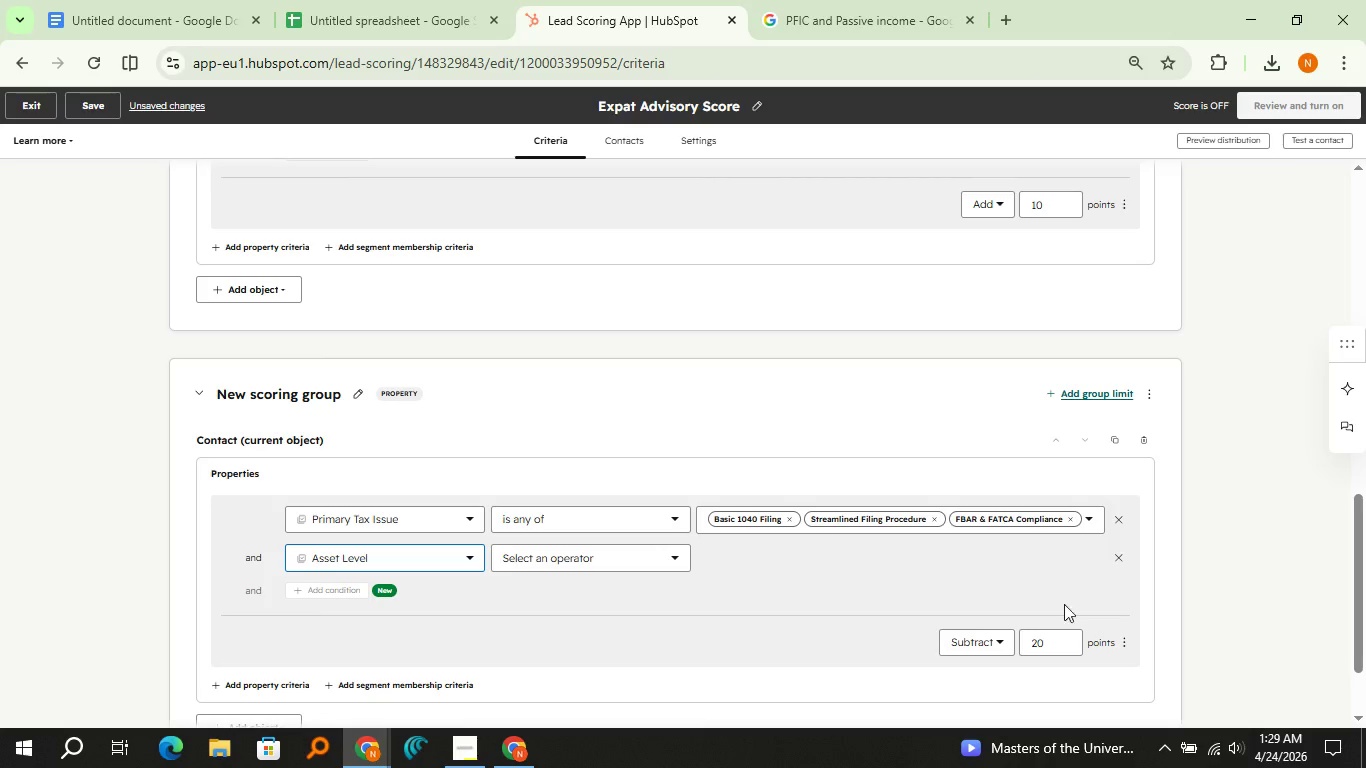 
left_click([1117, 559])
 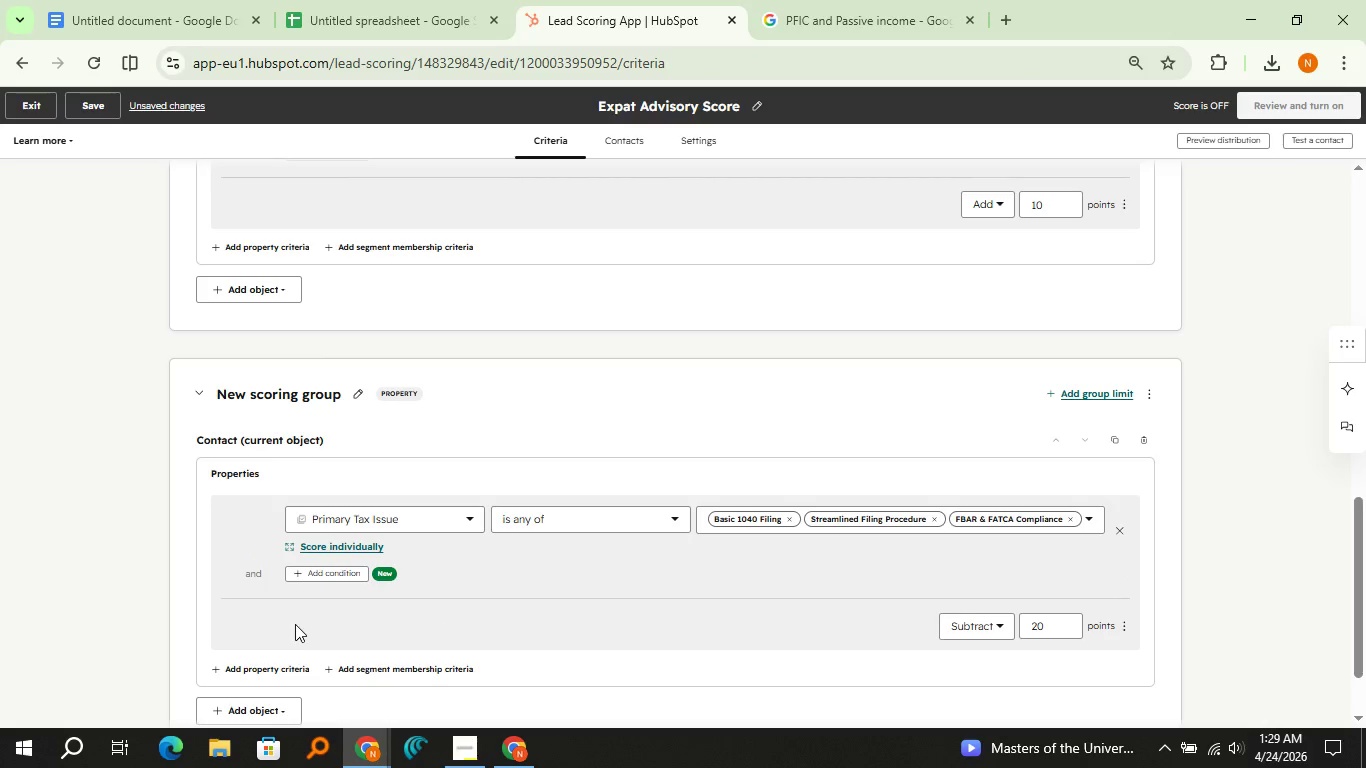 
scroll: coordinate [295, 624], scroll_direction: down, amount: 1.0
 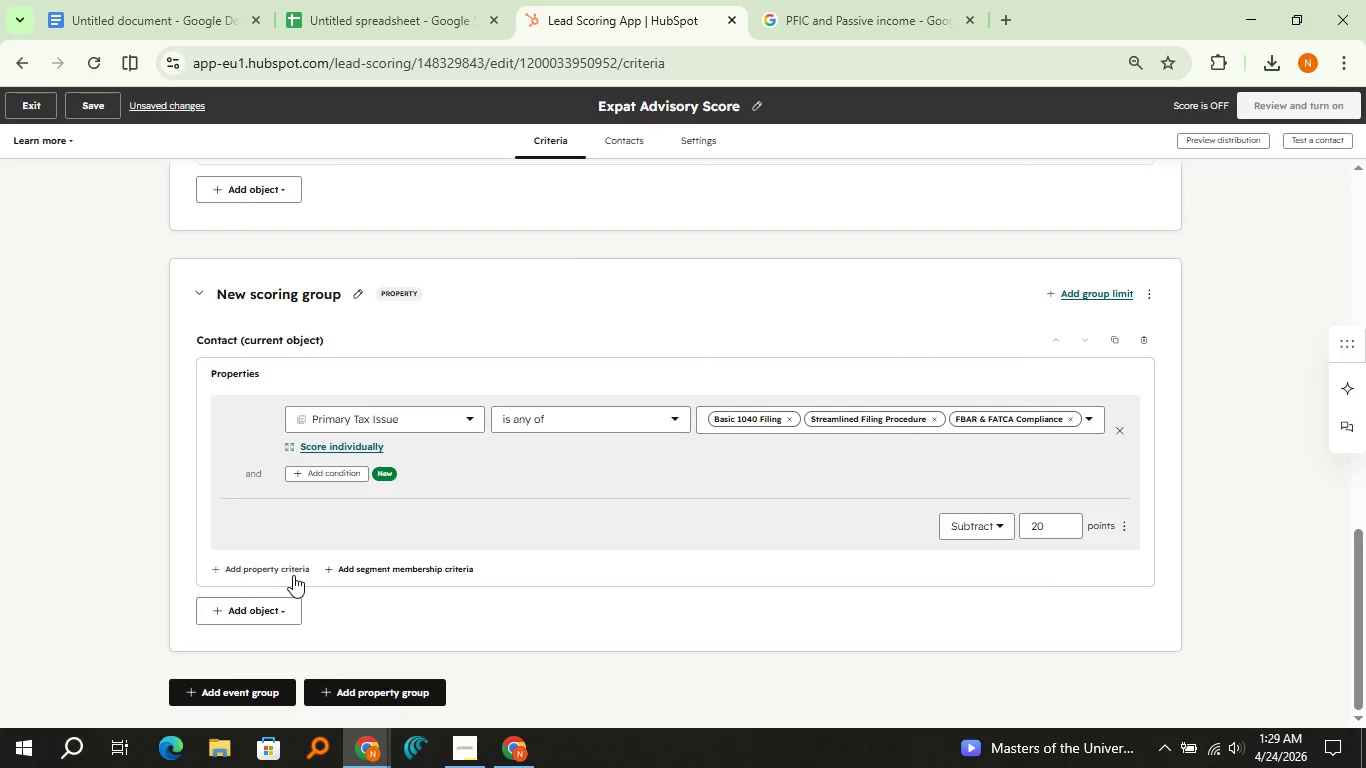 
left_click([293, 575])
 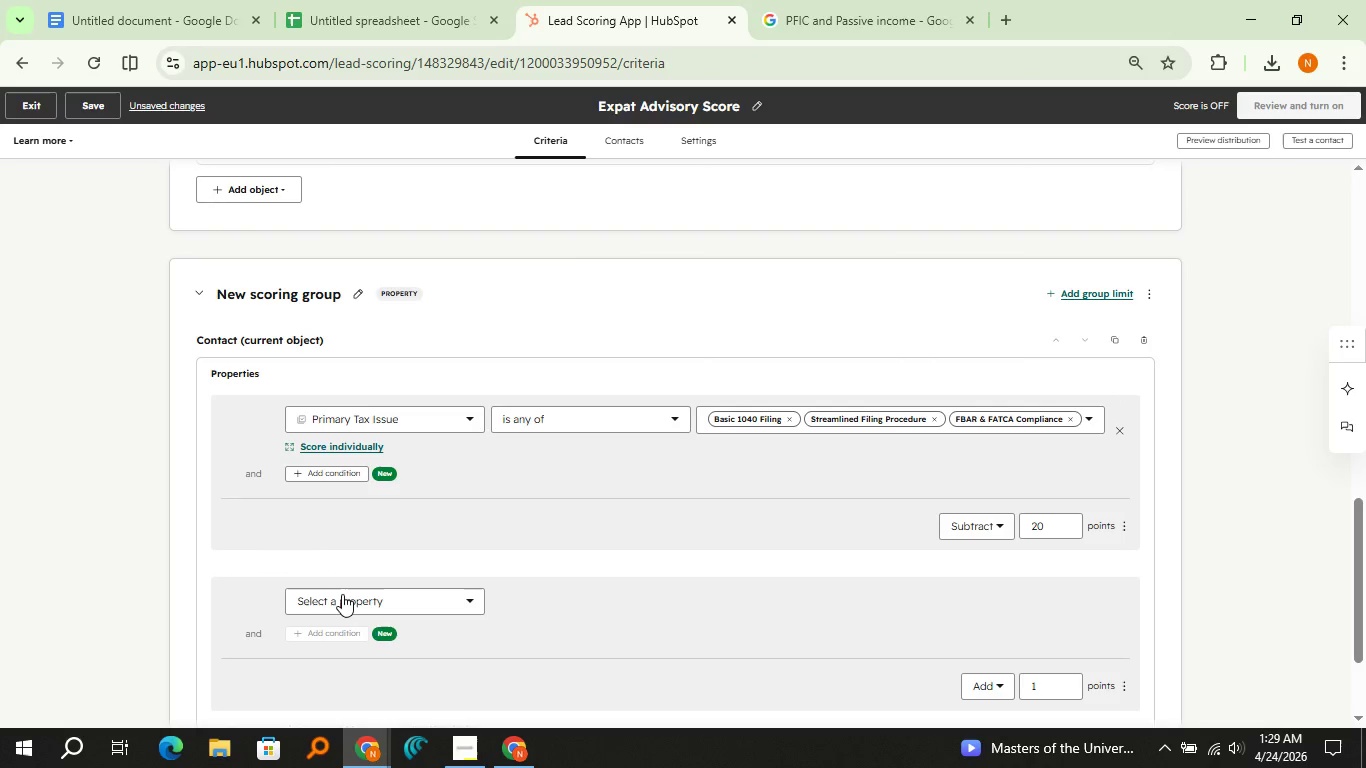 
left_click([343, 596])
 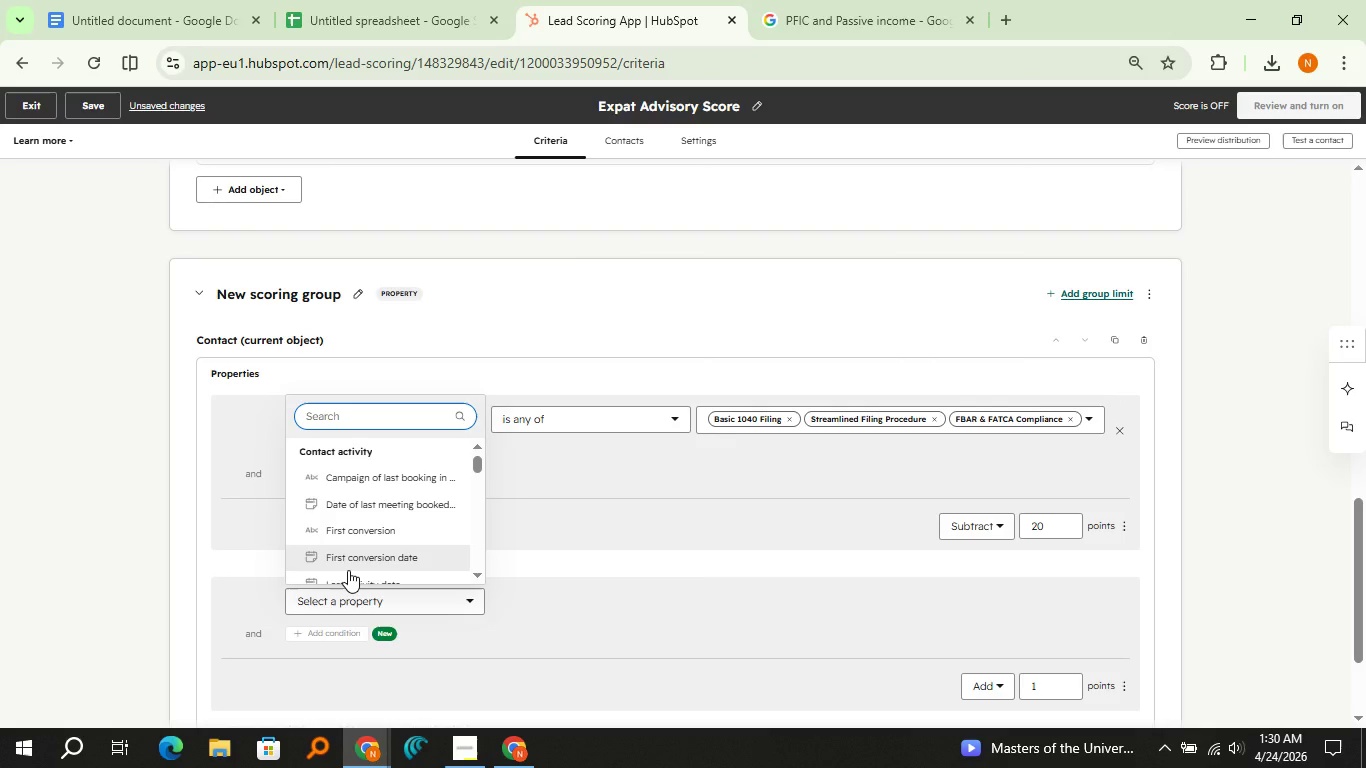 
type(asset)
 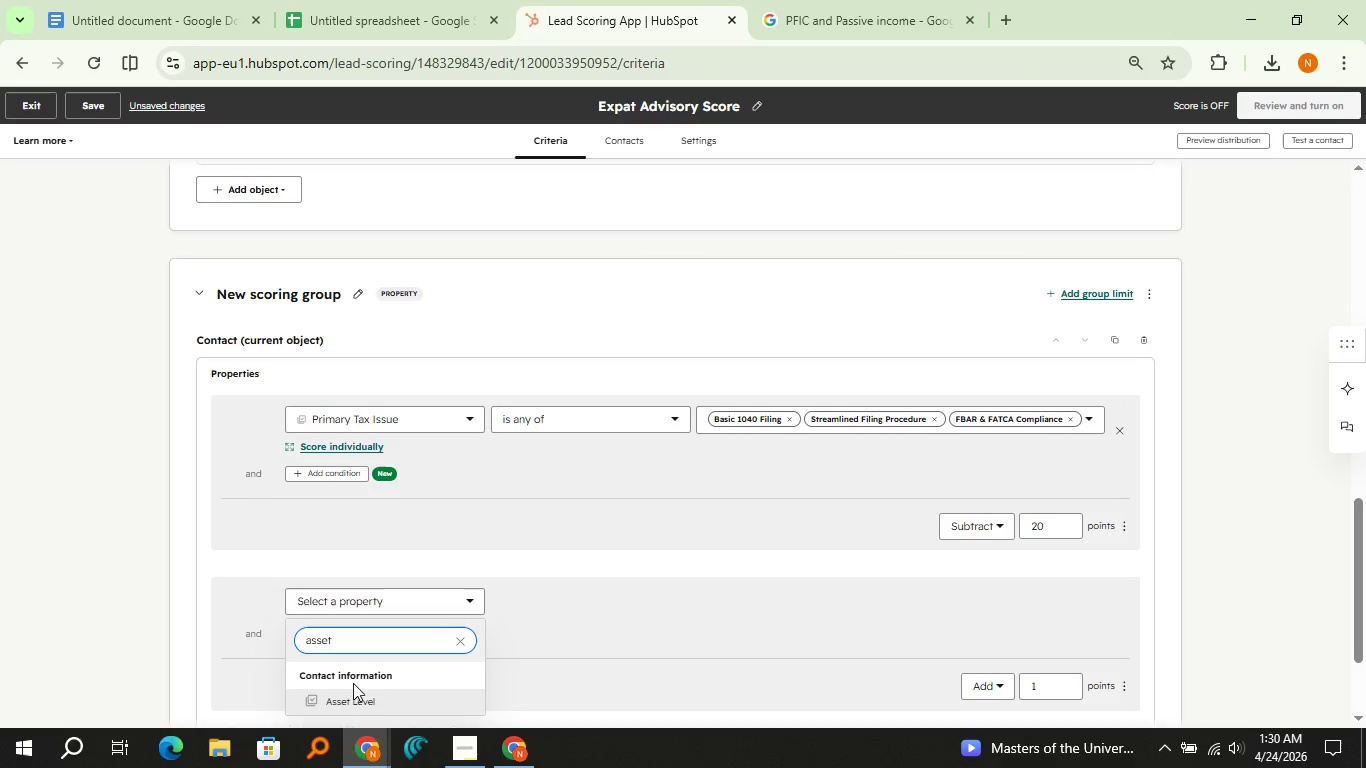 
left_click([354, 690])
 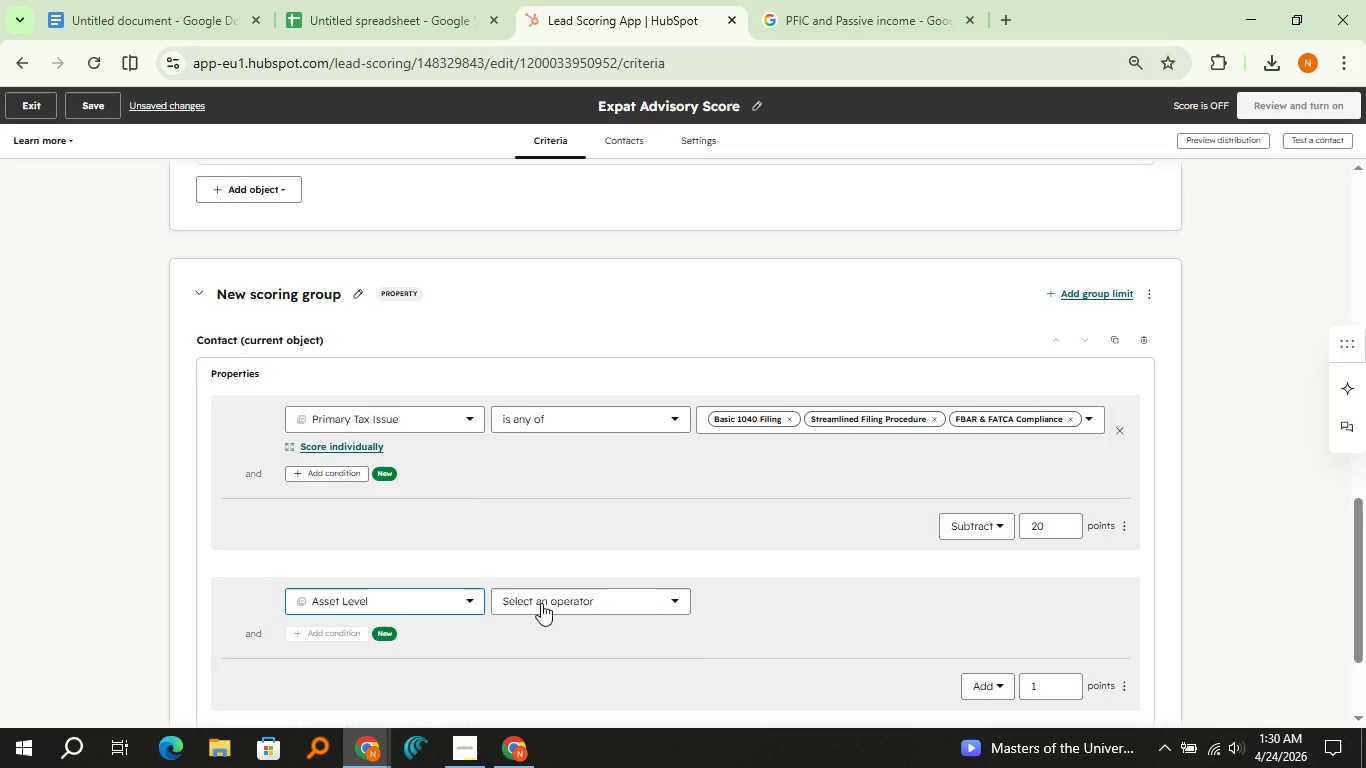 
left_click([541, 603])
 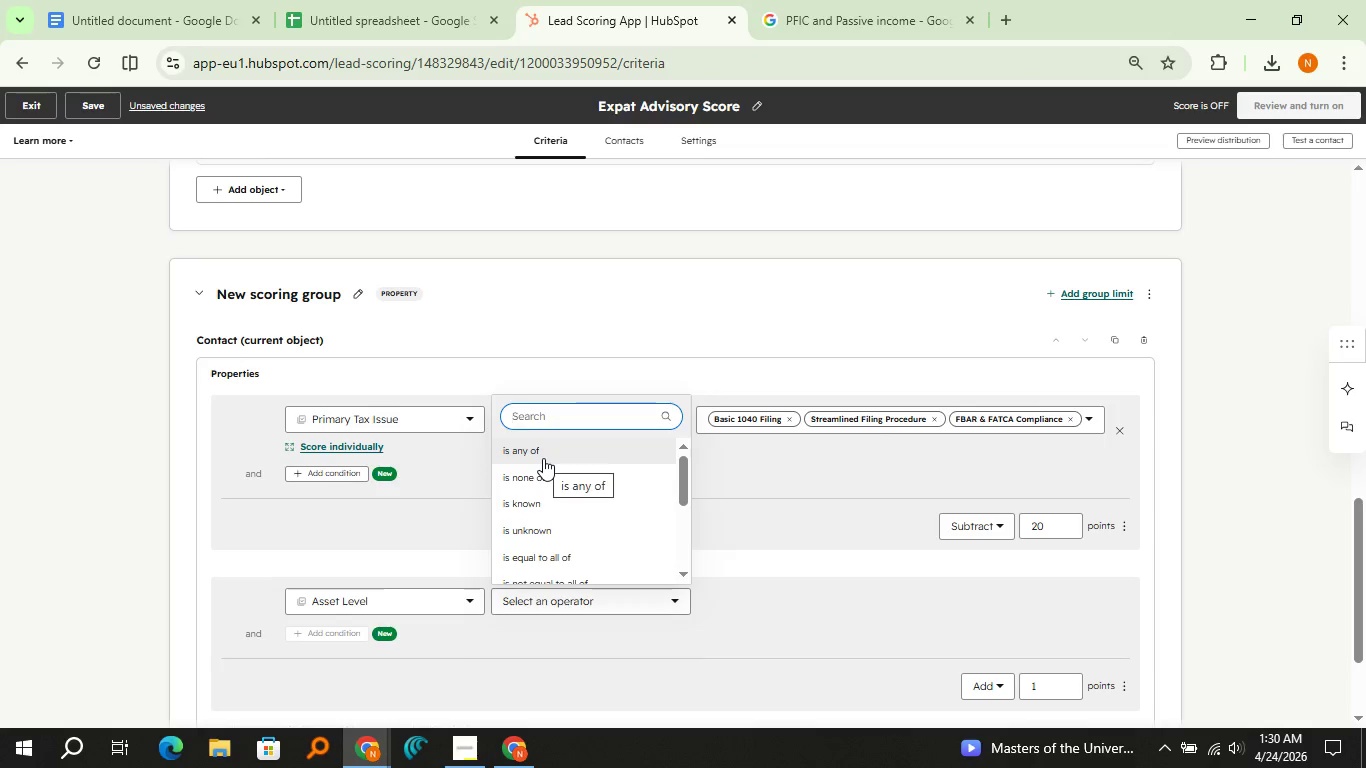 
left_click([543, 458])
 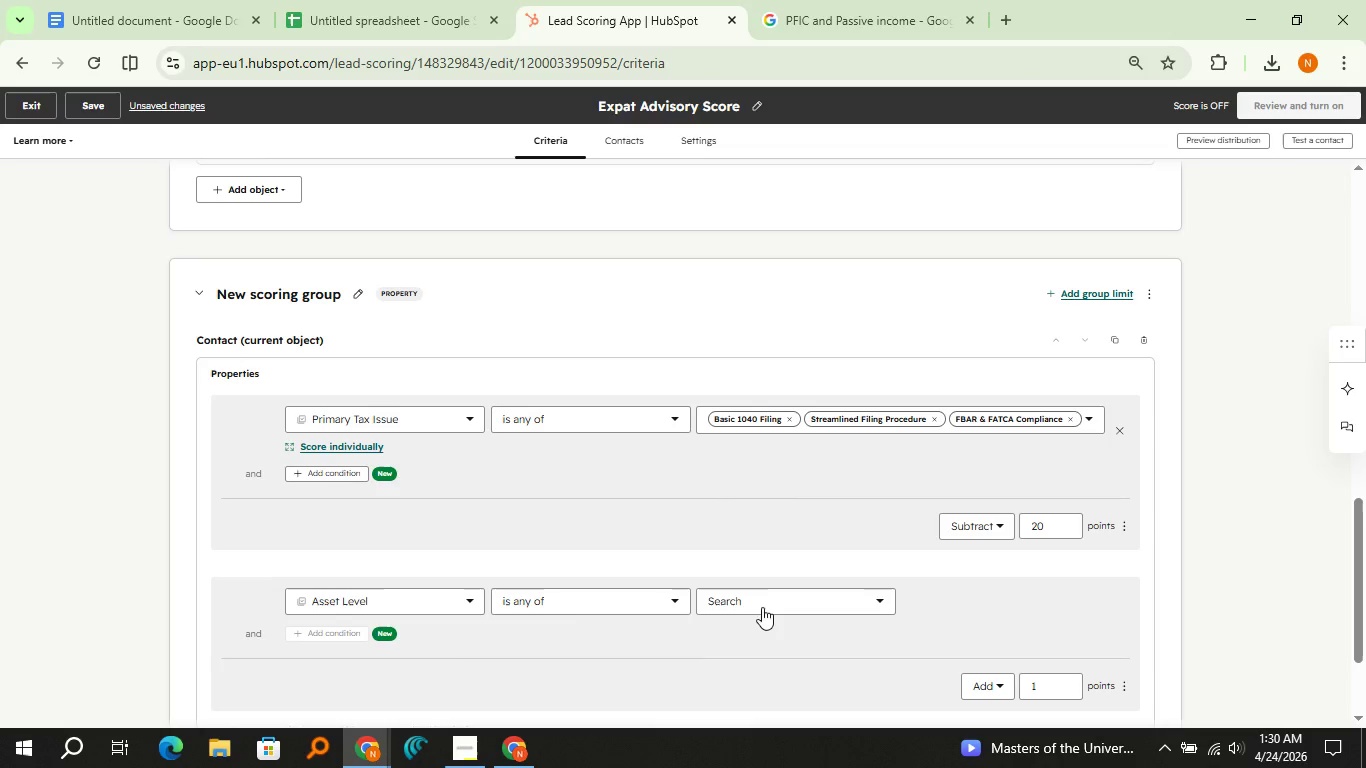 
left_click([764, 609])
 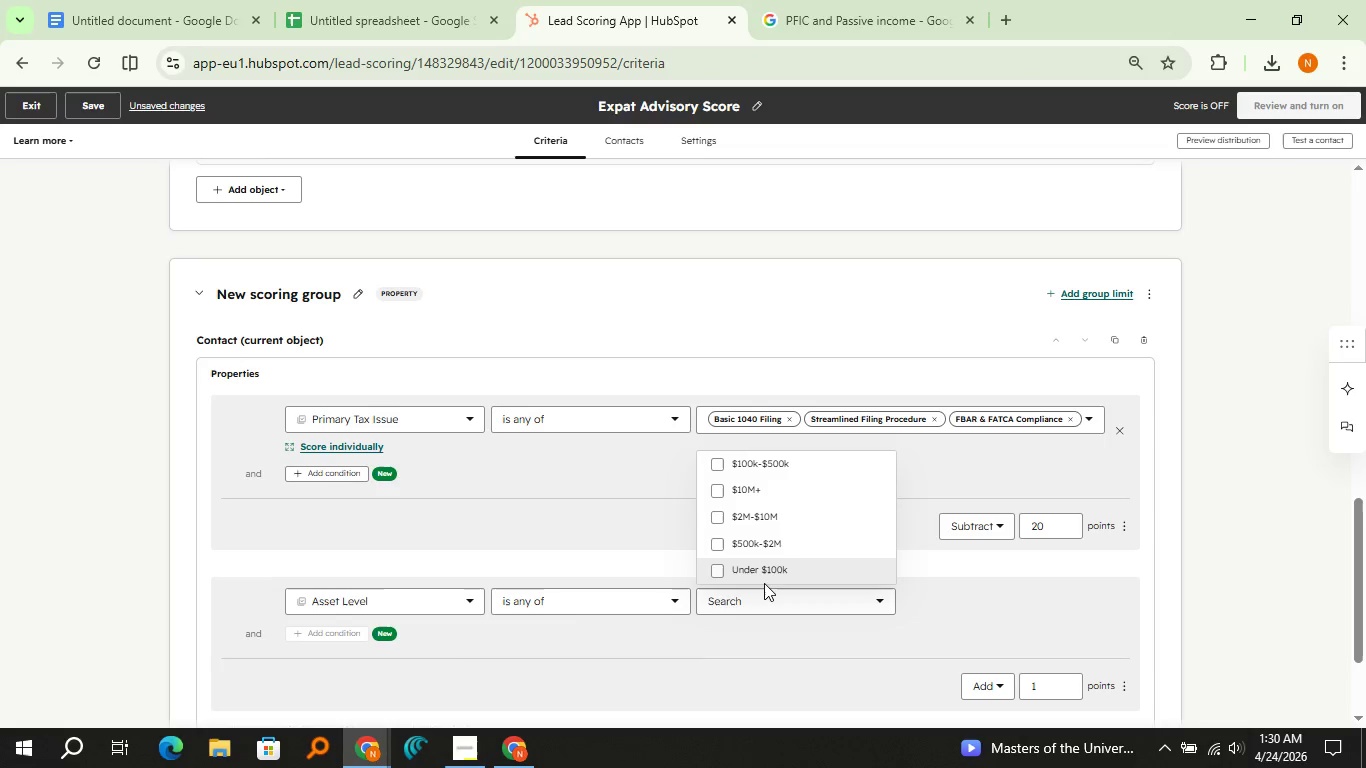 
left_click([766, 575])
 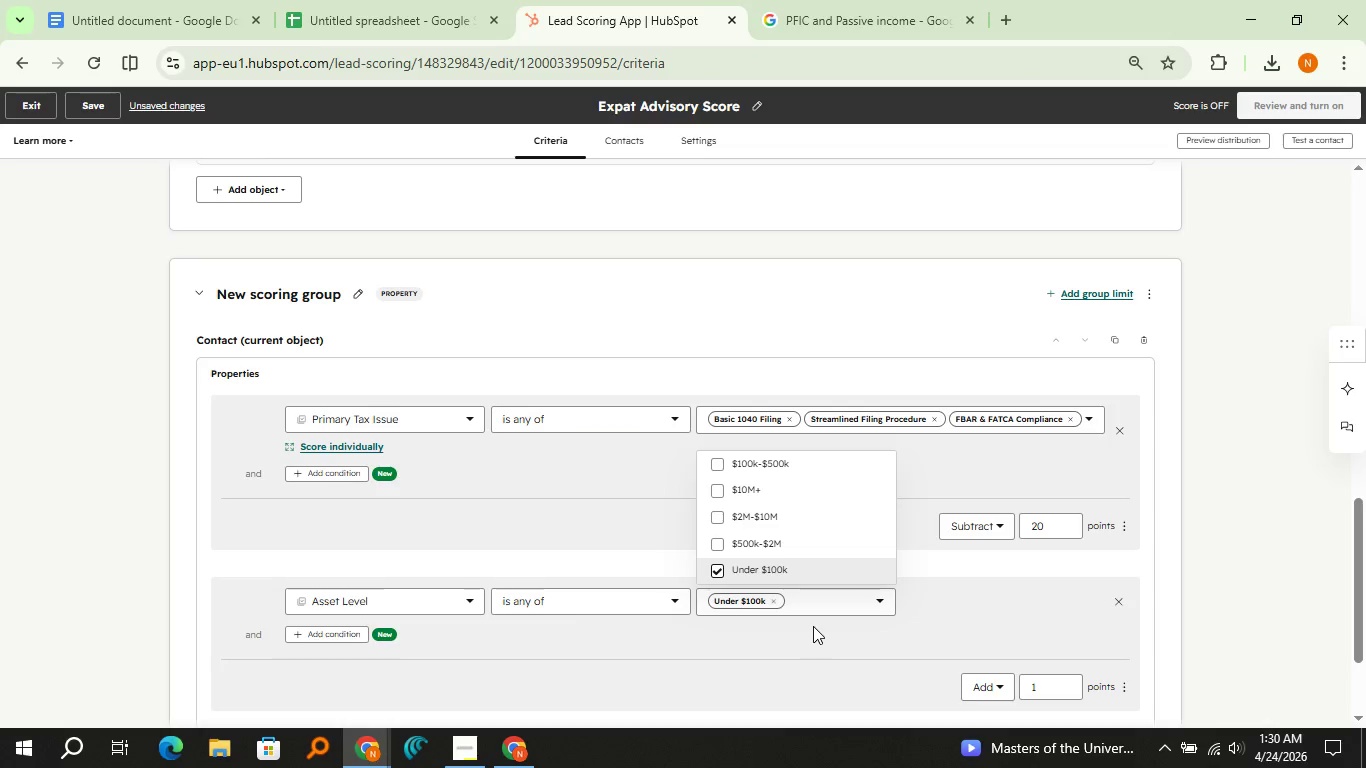 
left_click([813, 626])
 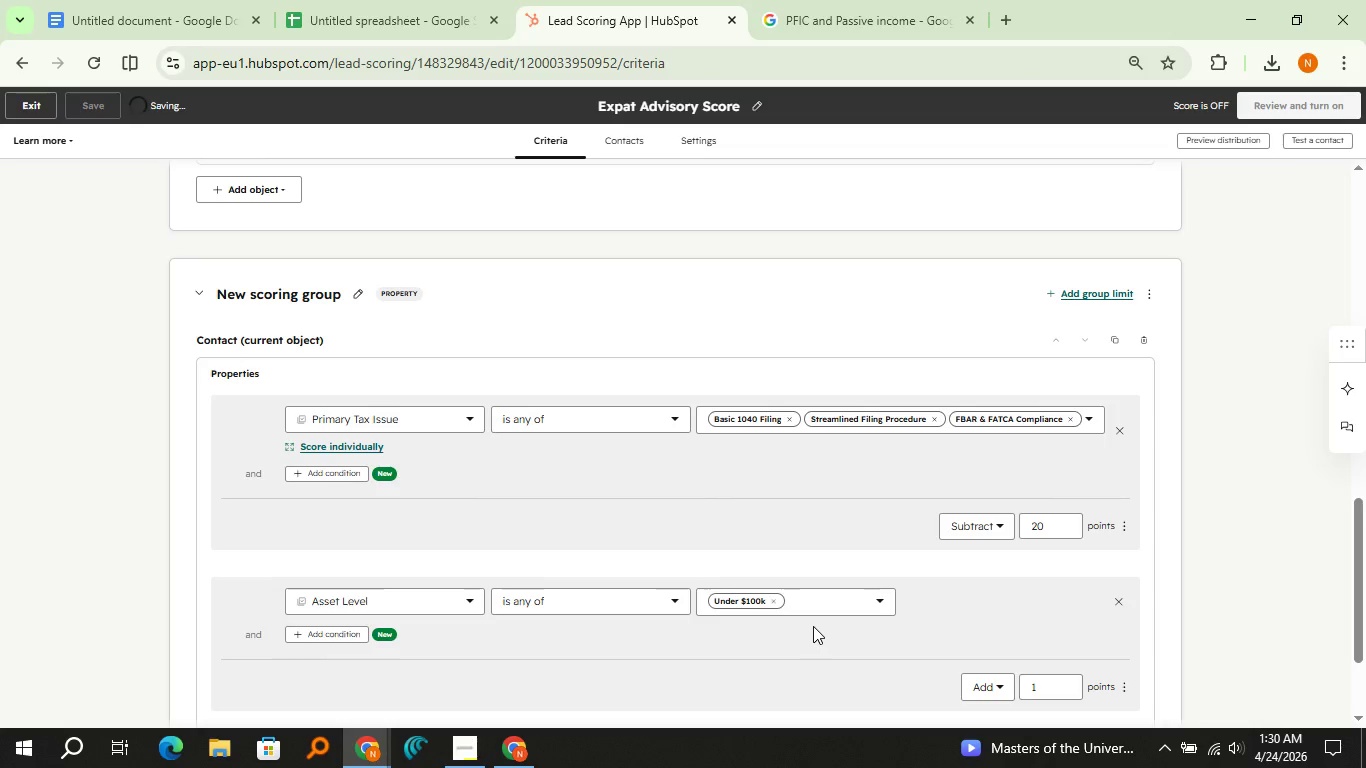 
left_click([980, 700])
 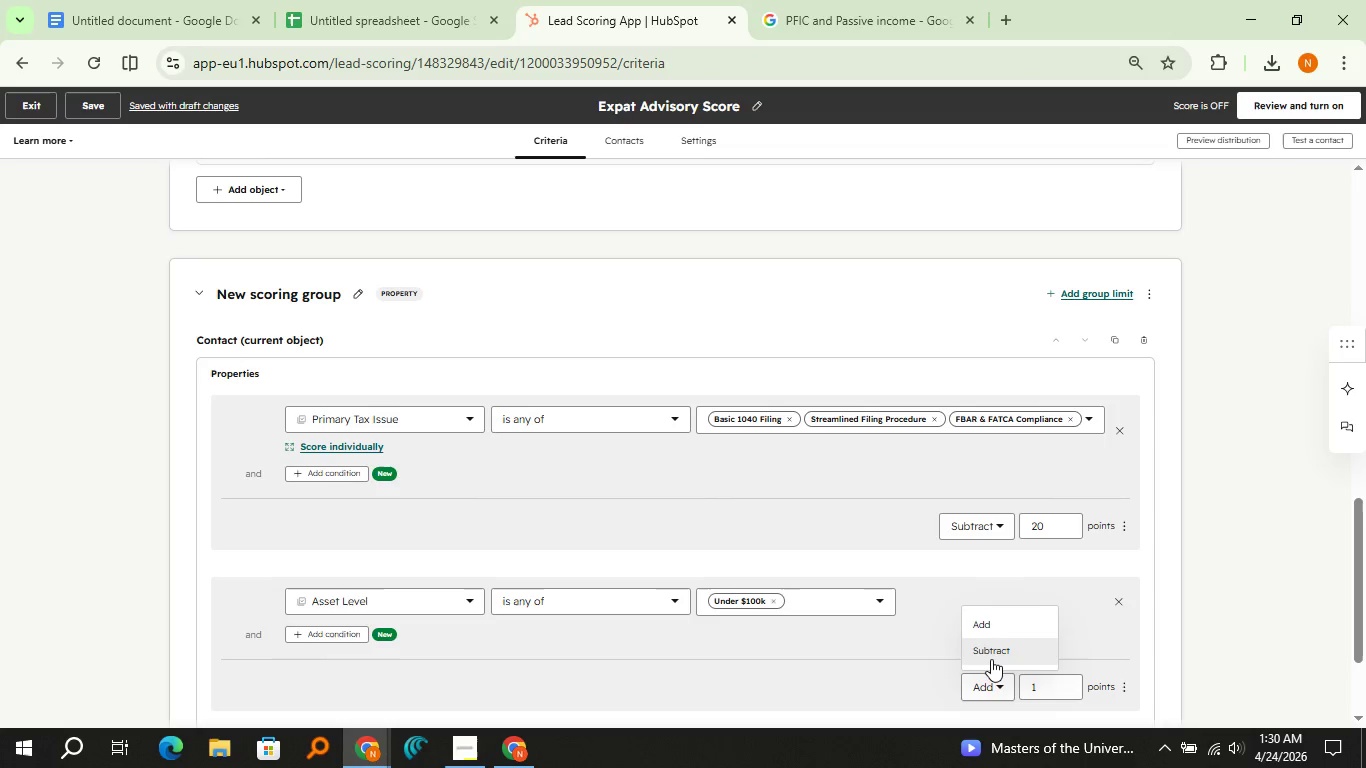 
left_click([991, 659])
 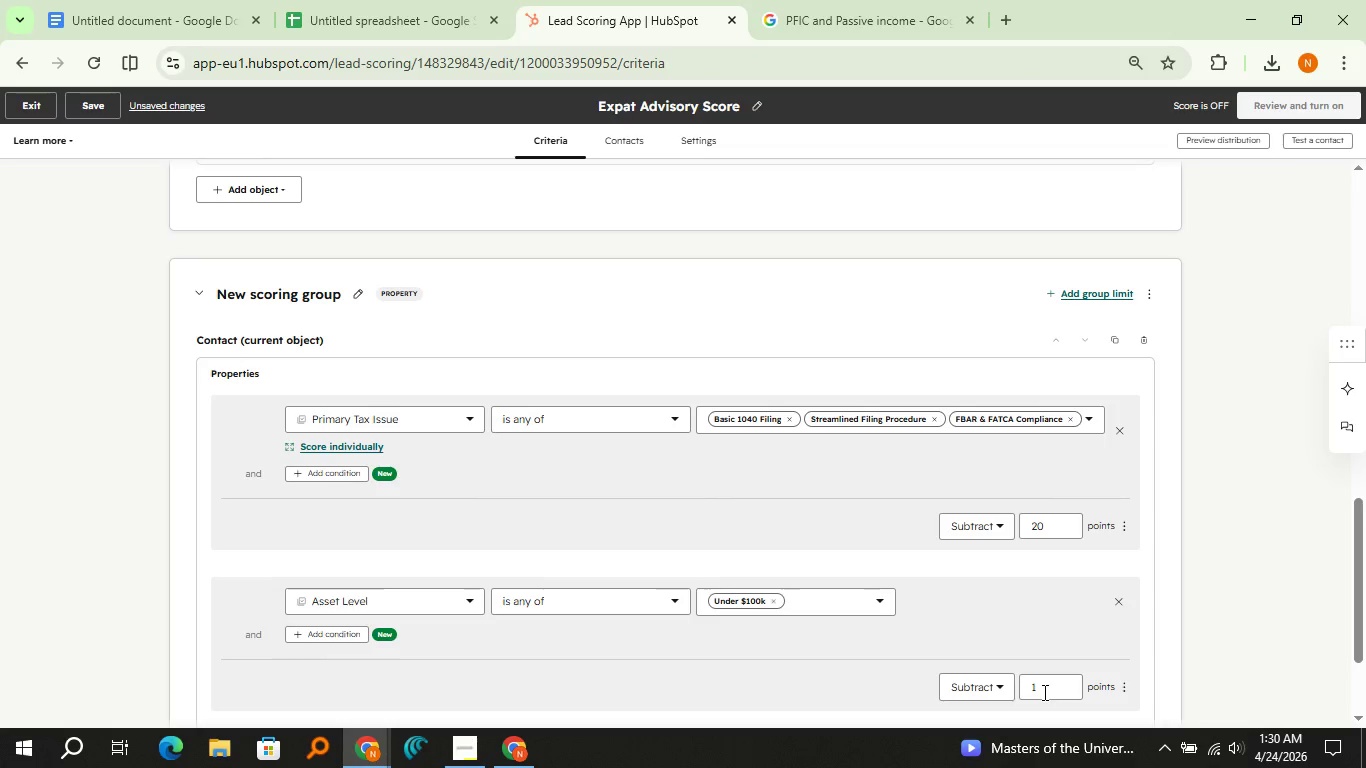 
left_click([1042, 692])
 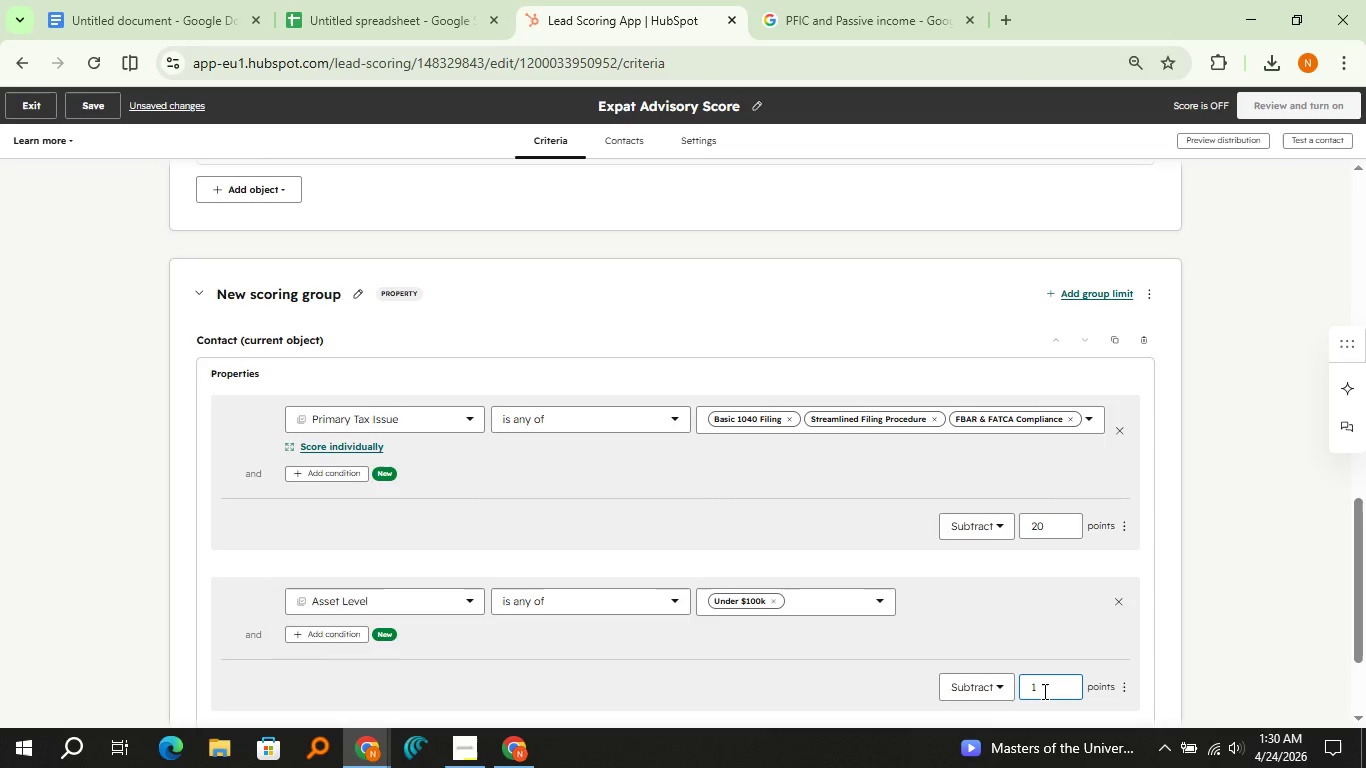 
key(ArrowLeft)
 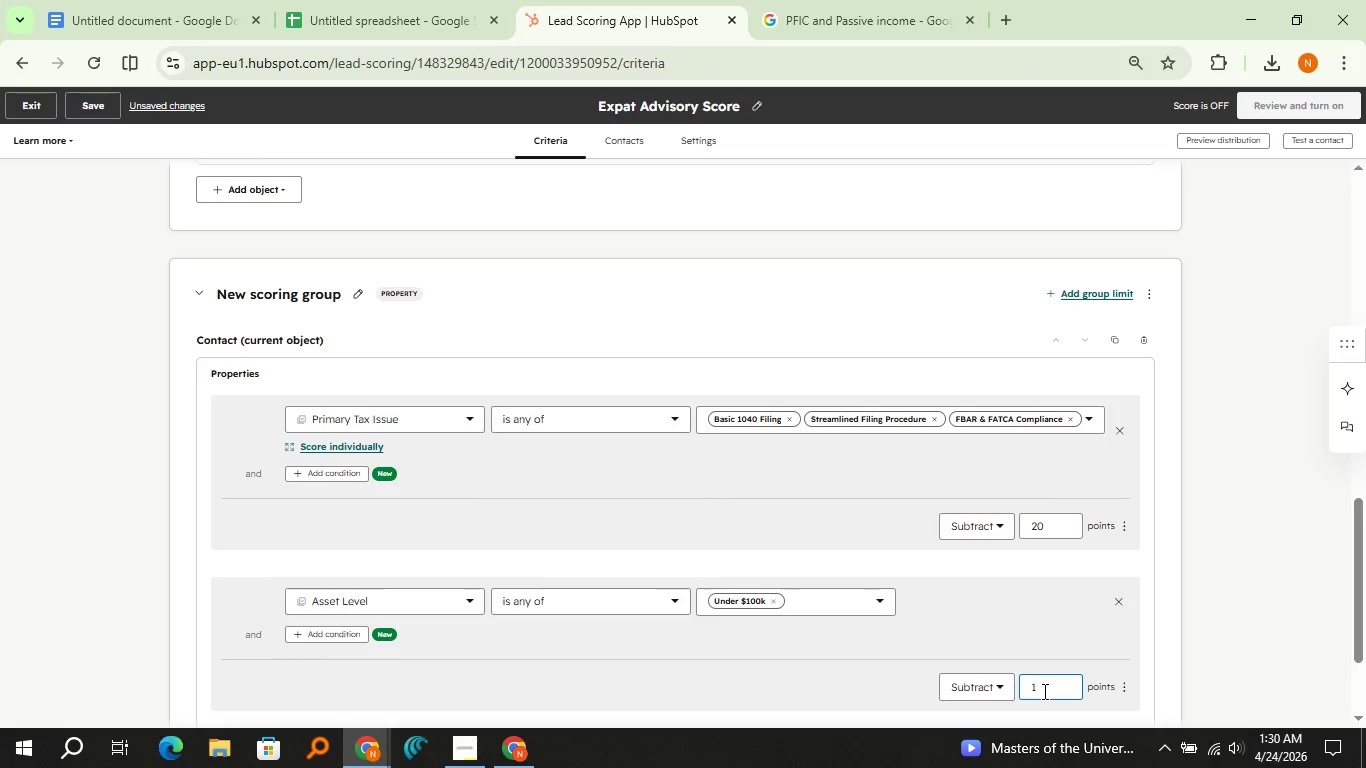 
key(ArrowRight)
 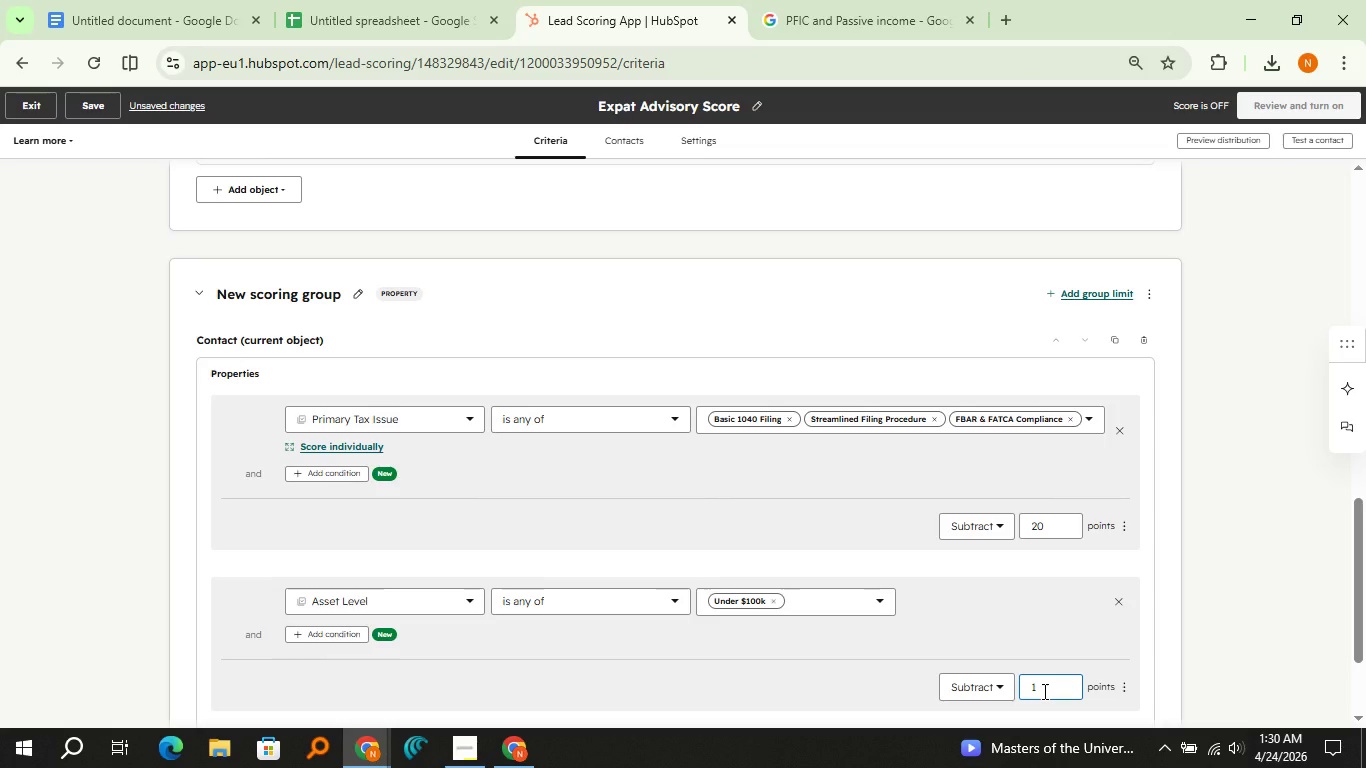 
key(5)
 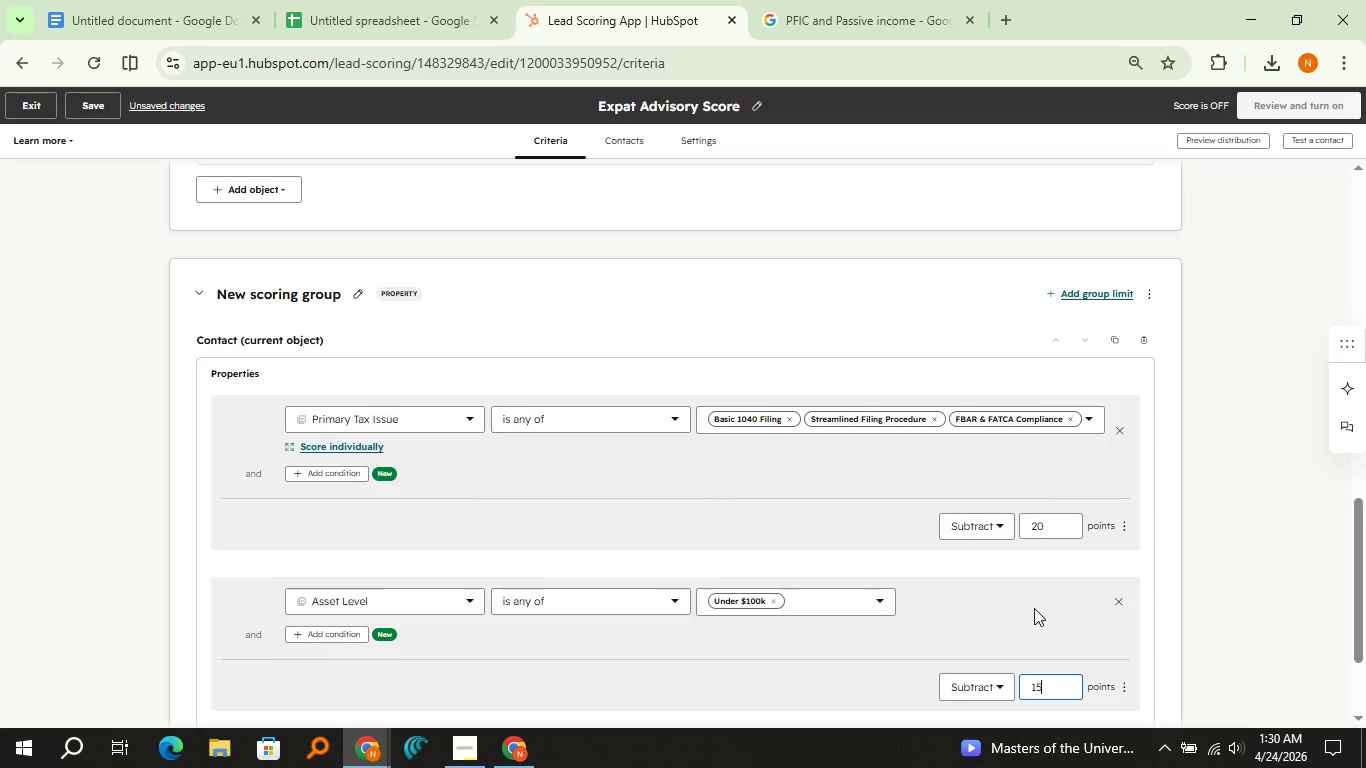 
scroll: coordinate [1037, 615], scroll_direction: down, amount: 4.0
 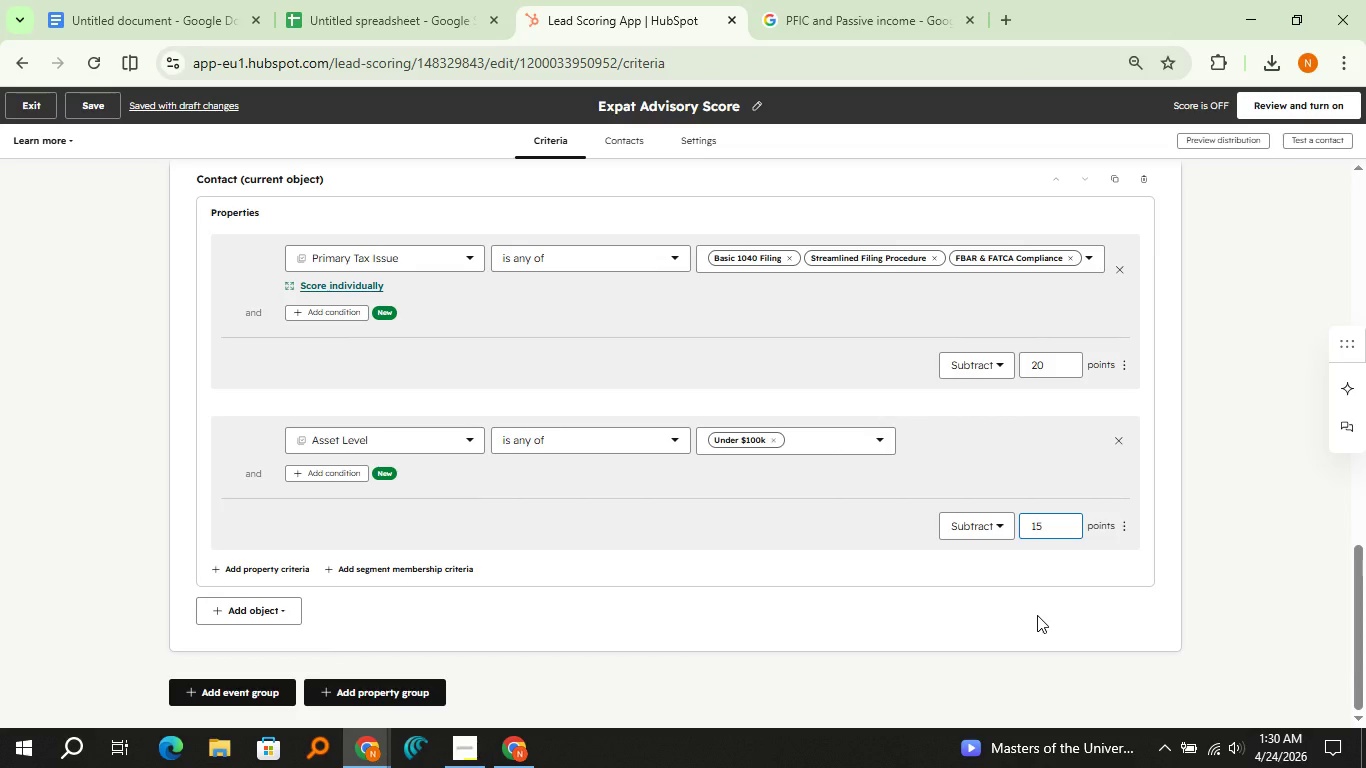 
wait(19.22)
 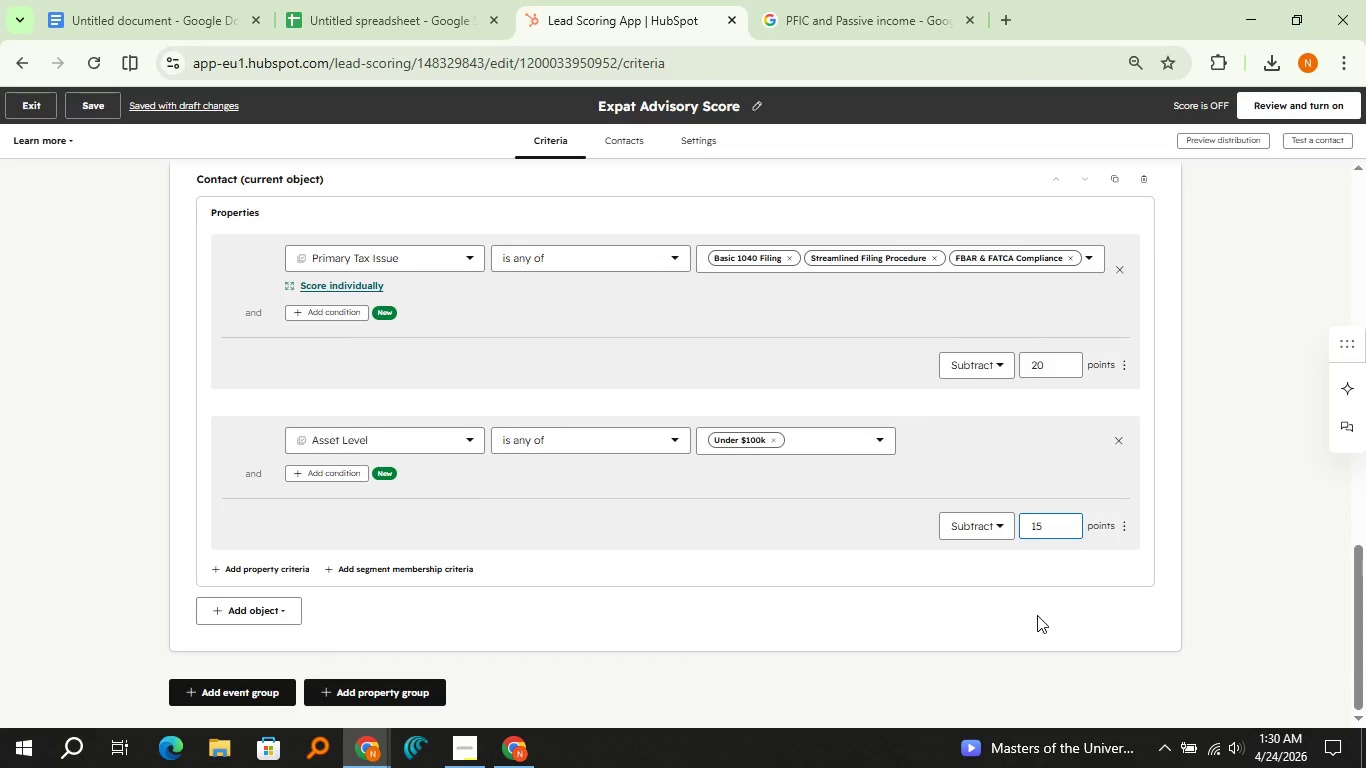 
scroll: coordinate [294, 488], scroll_direction: up, amount: 2.0
 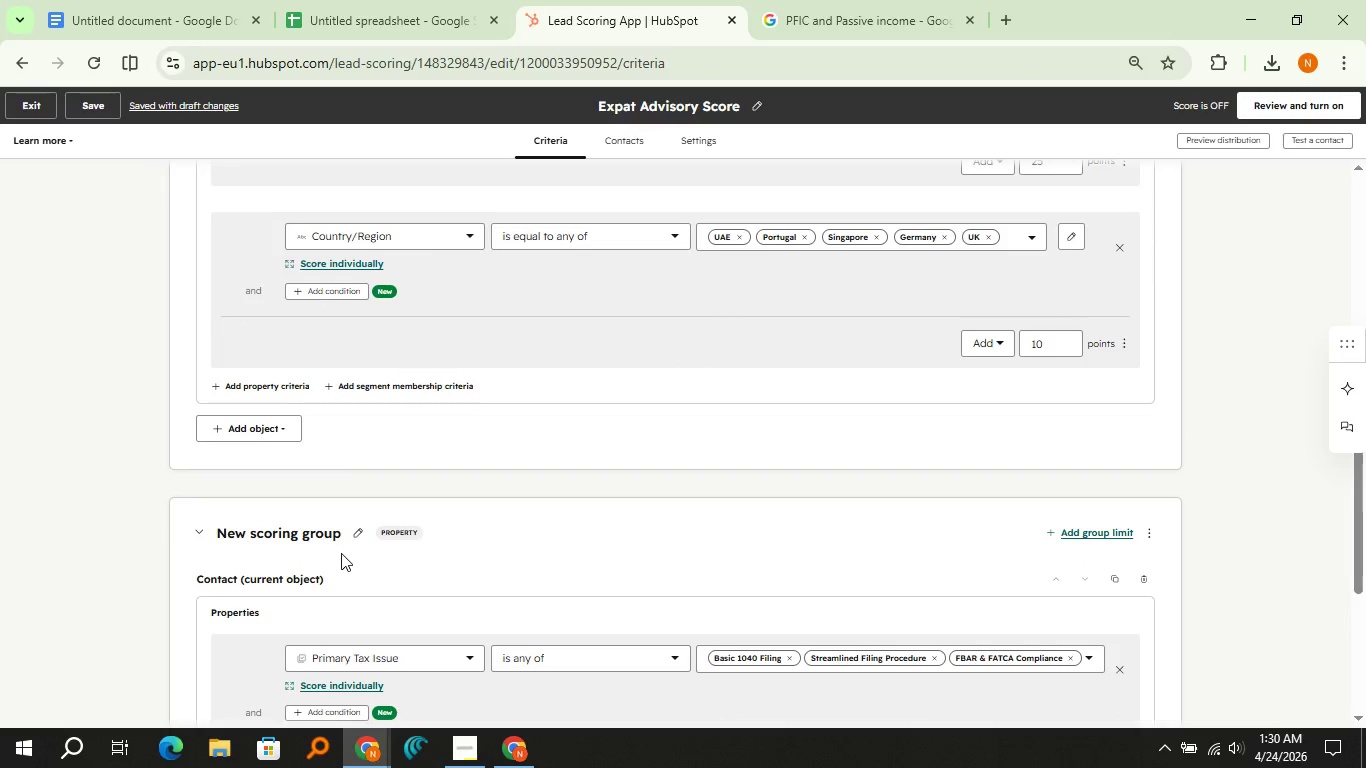 
left_click([356, 542])
 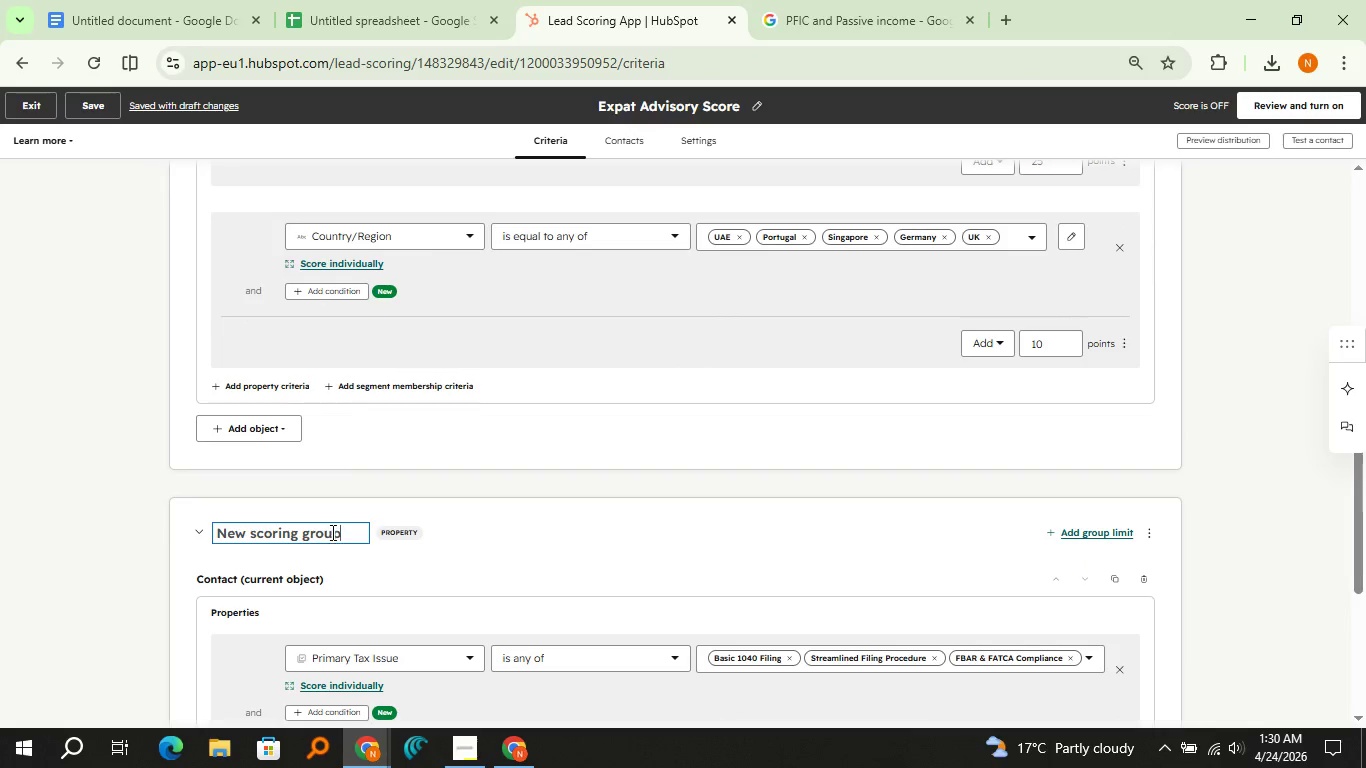 
double_click([333, 531])
 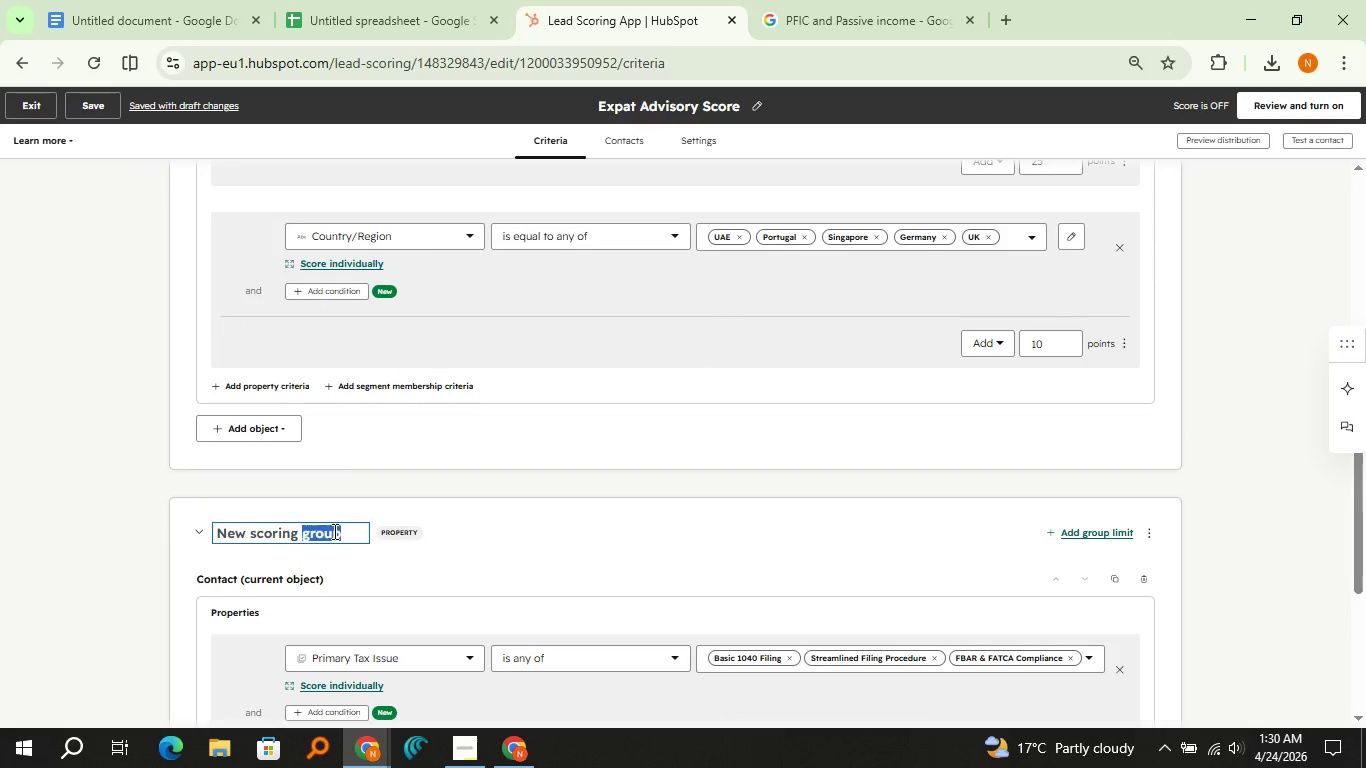 
triple_click([333, 531])
 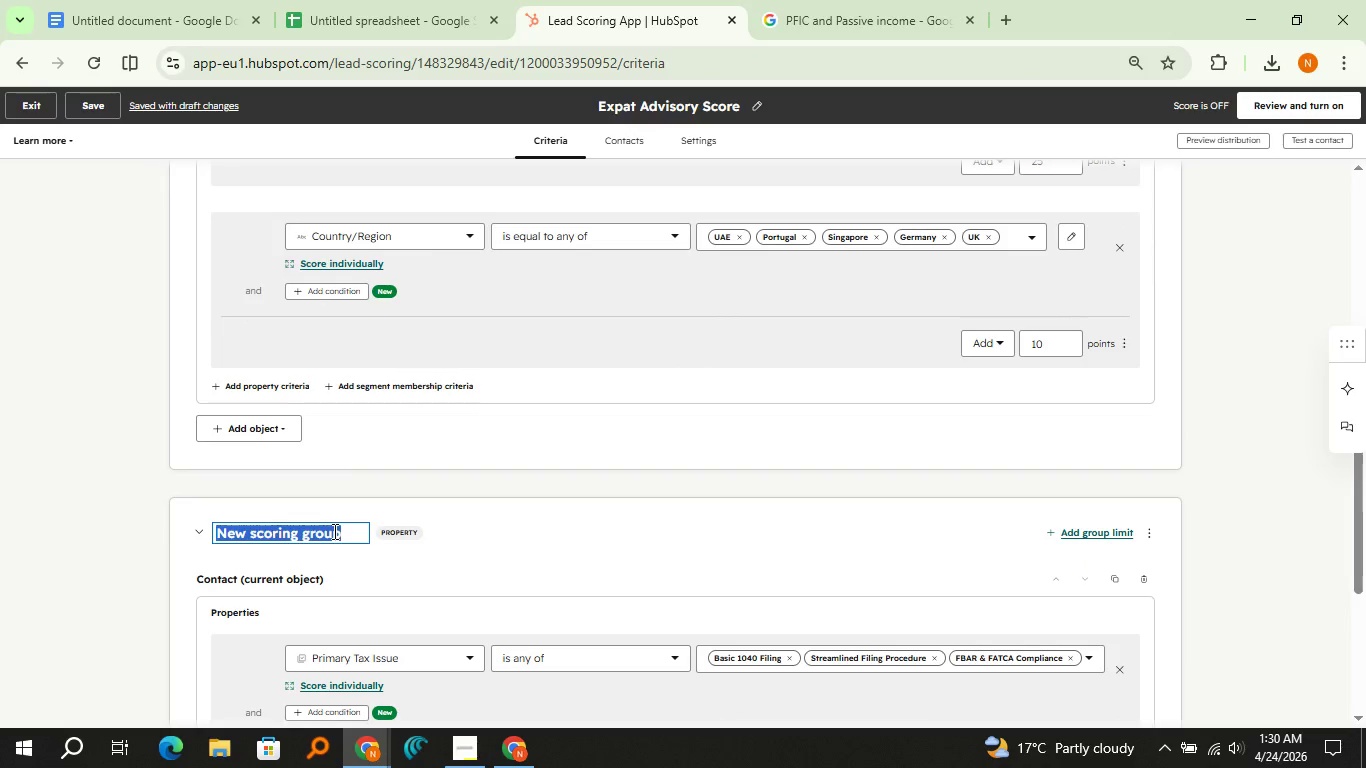 
type(Newgwt)
key(Backspace)
key(Backspace)
key(Backspace)
key(Backspace)
type(ge)
key(Backspace)
type(ative scoring ri)
key(Backspace)
type(ule)
 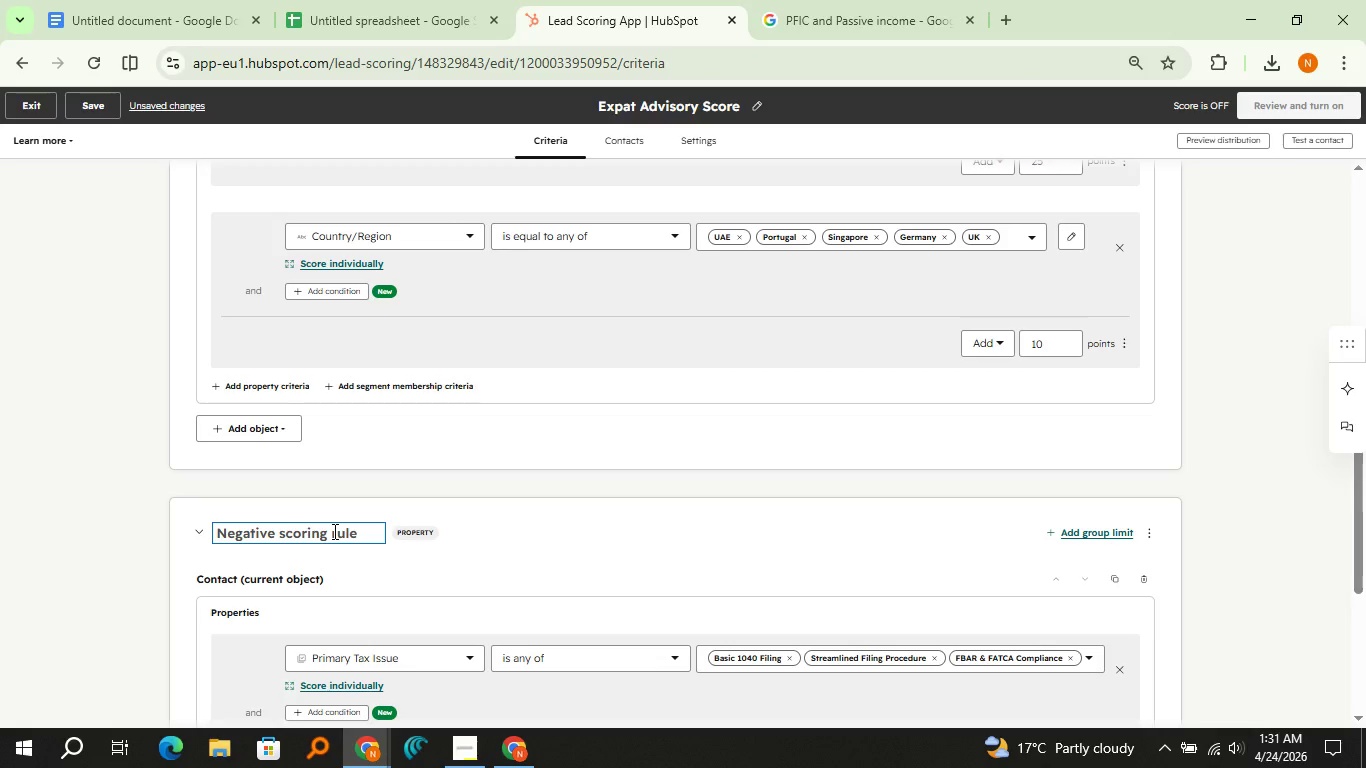 
scroll: coordinate [323, 493], scroll_direction: up, amount: 7.0
 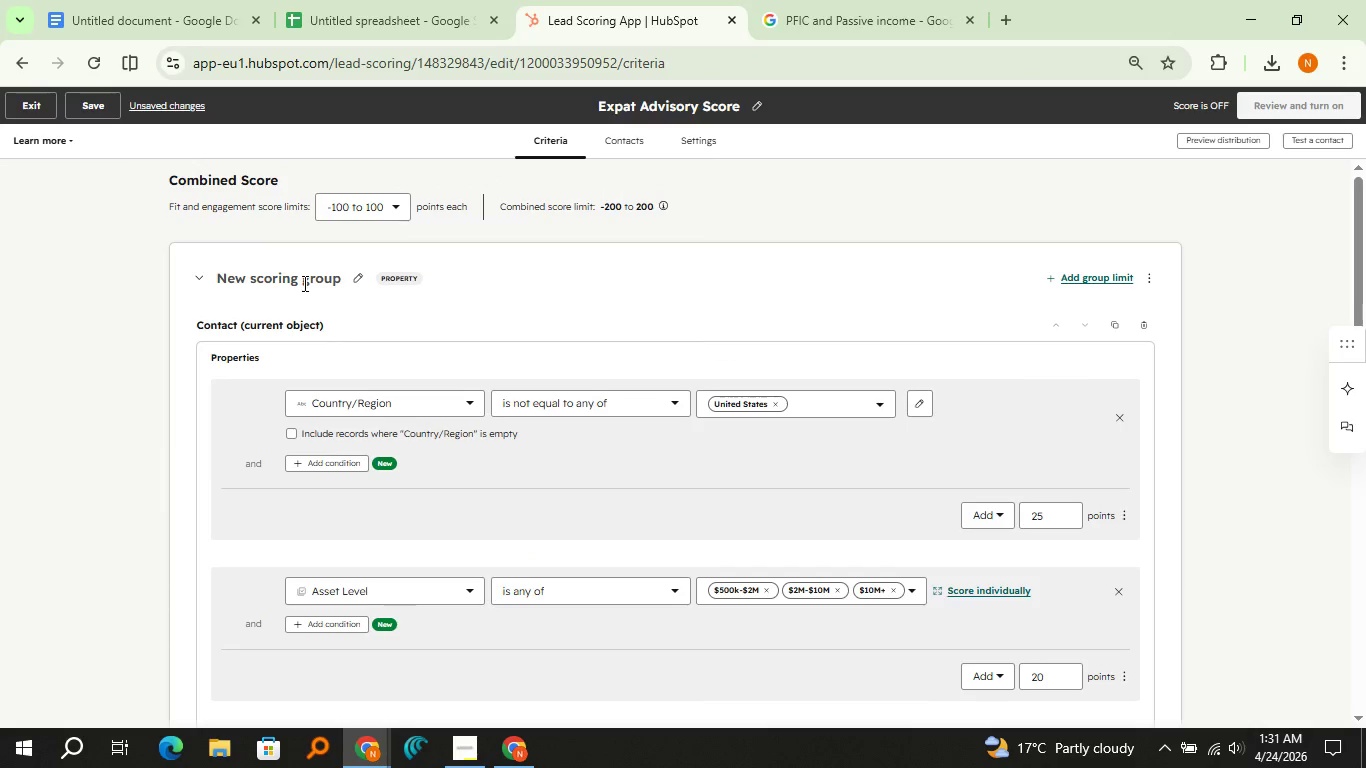 
double_click([303, 282])
 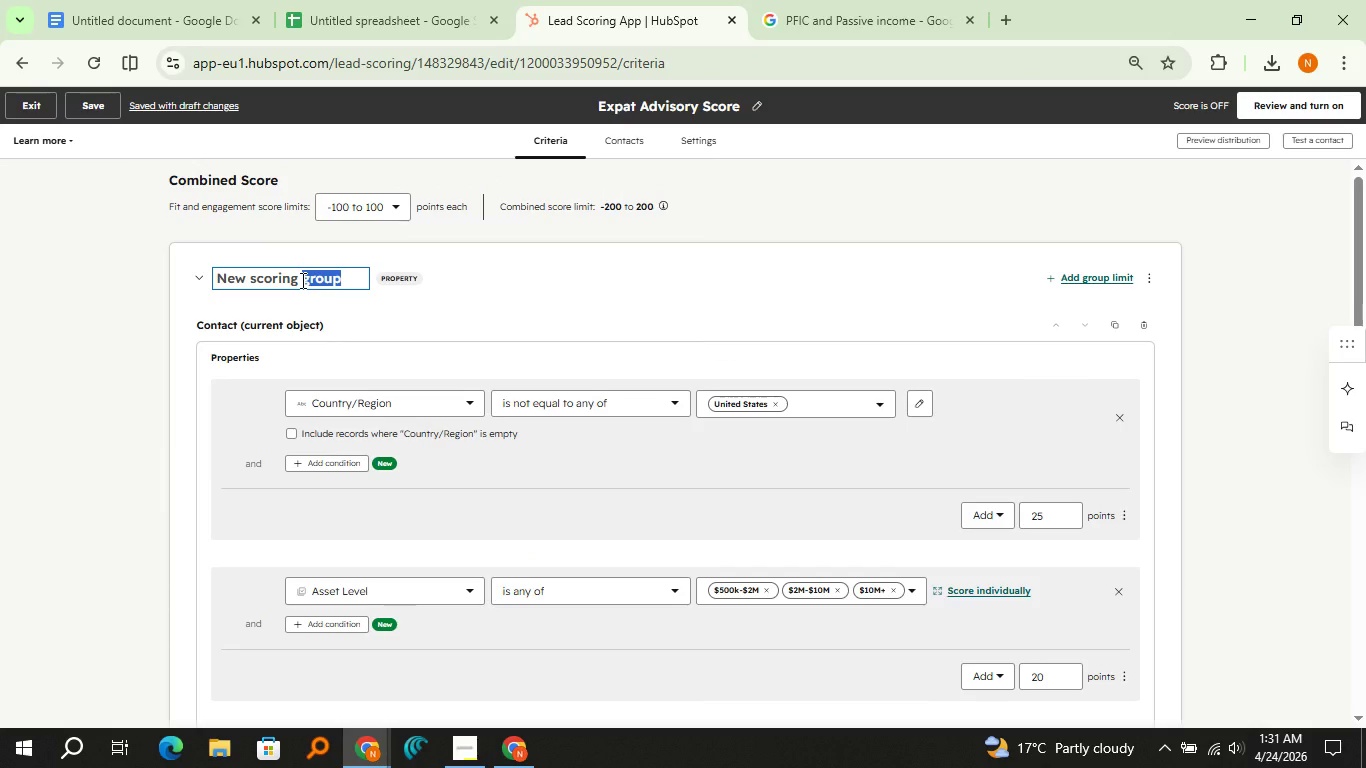 
type(rule)
 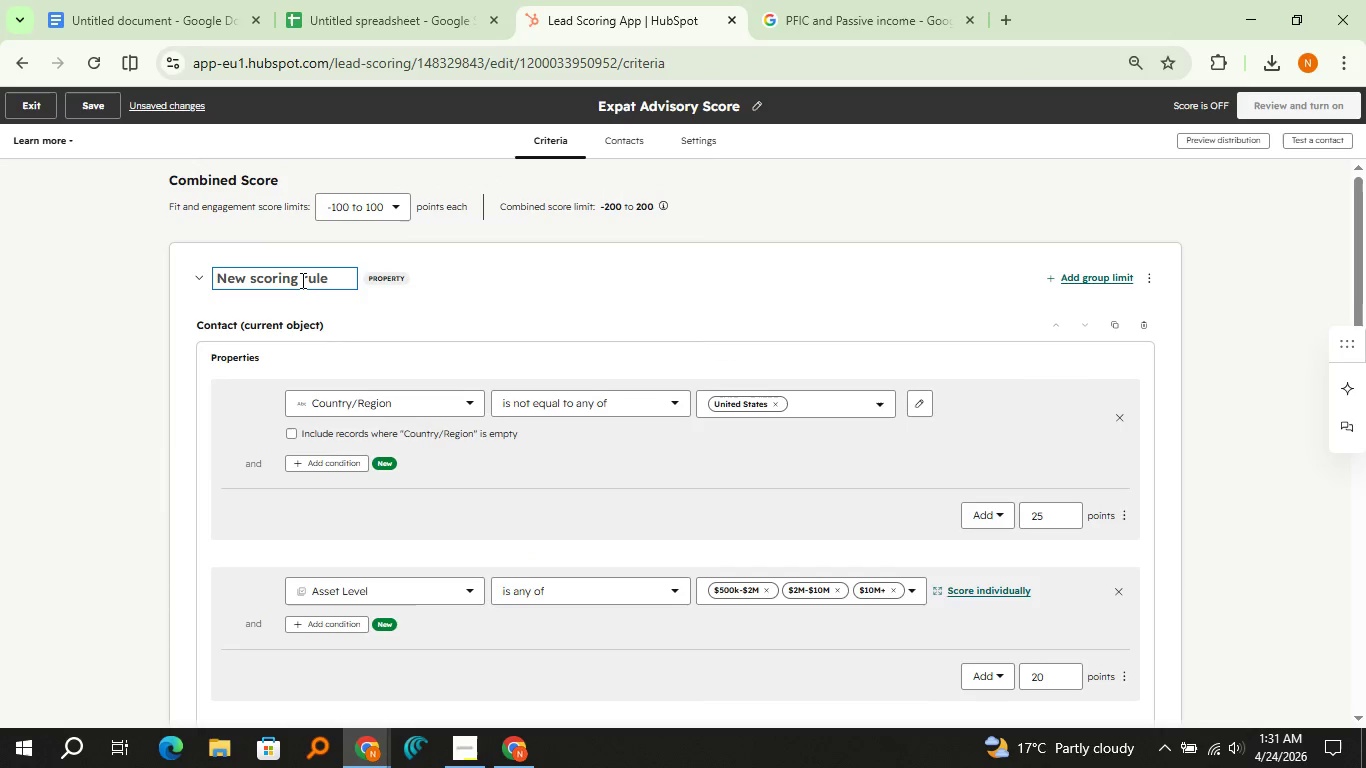 
hold_key(key=ArrowLeft, duration=0.72)
 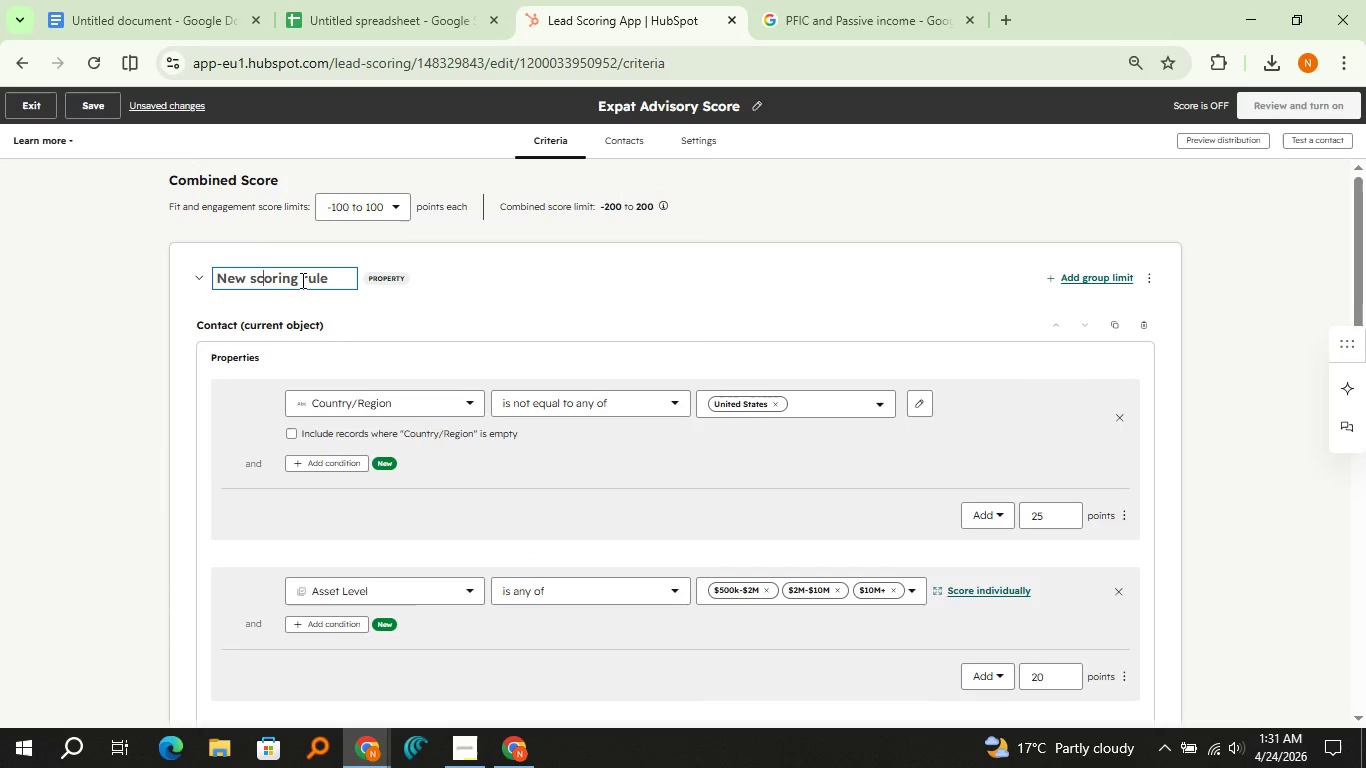 
key(ArrowLeft)
 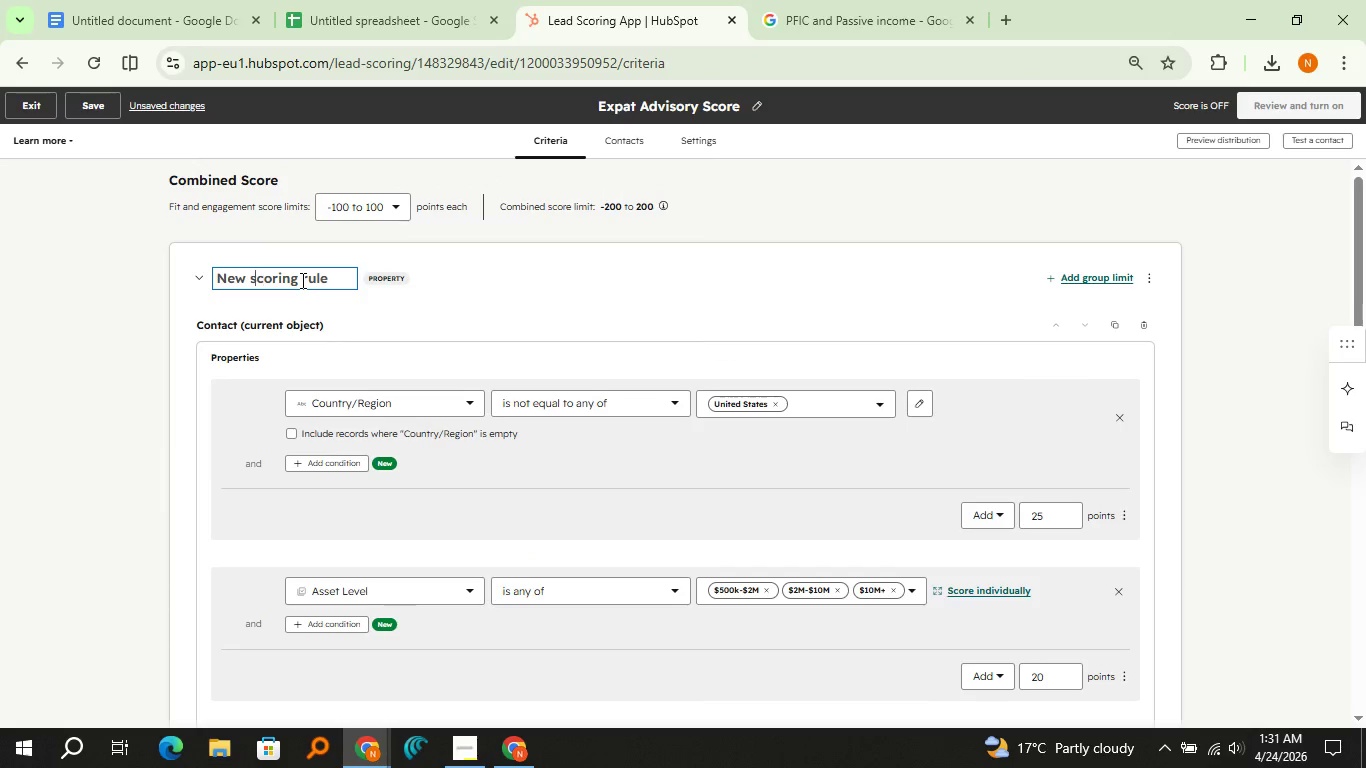 
key(ArrowLeft)
 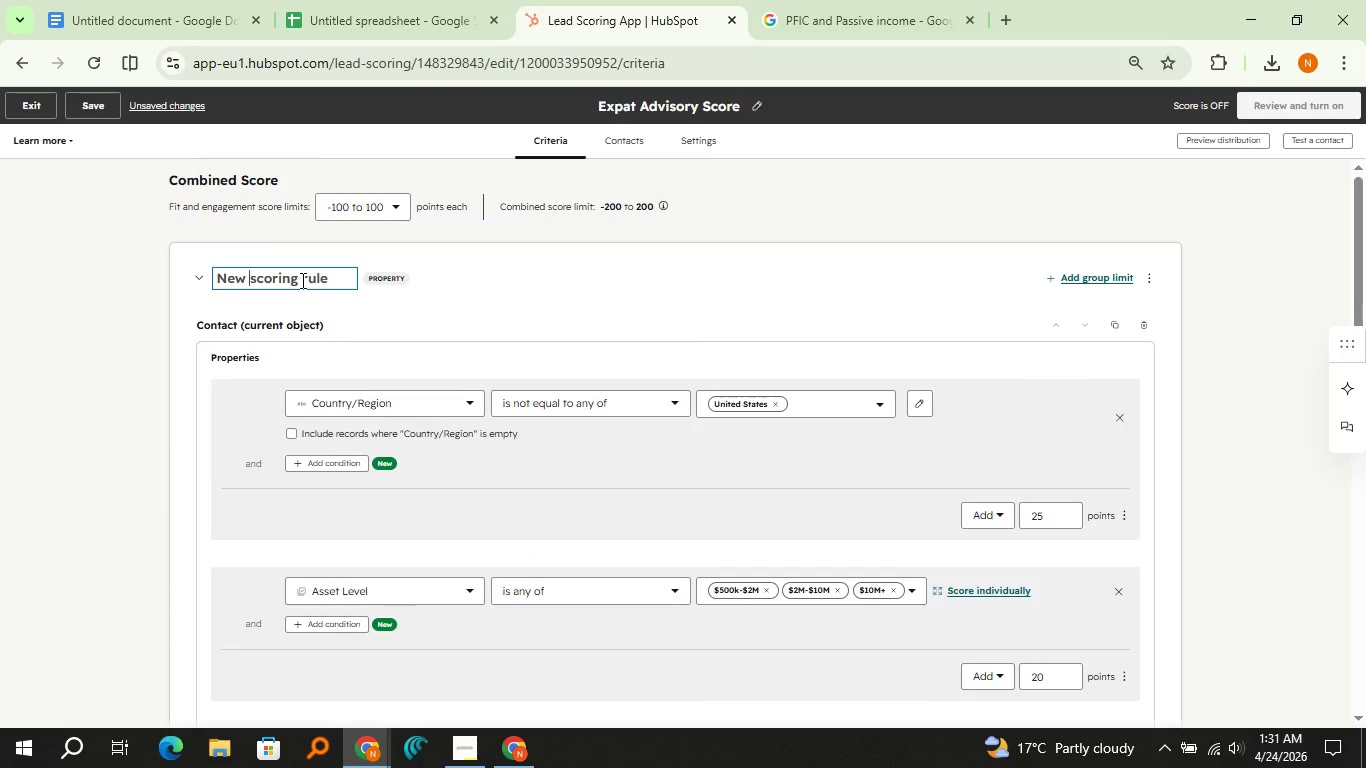 
key(ArrowLeft)
 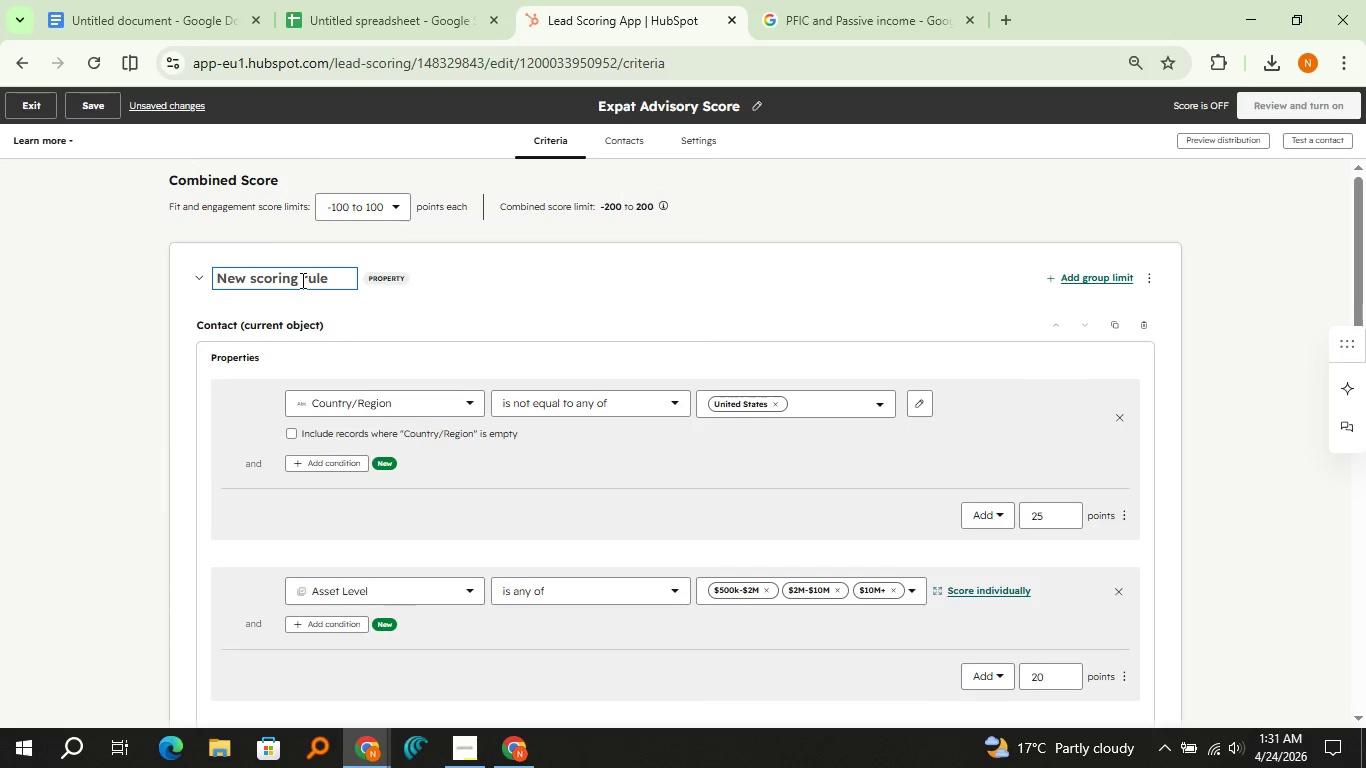 
key(ArrowLeft)
 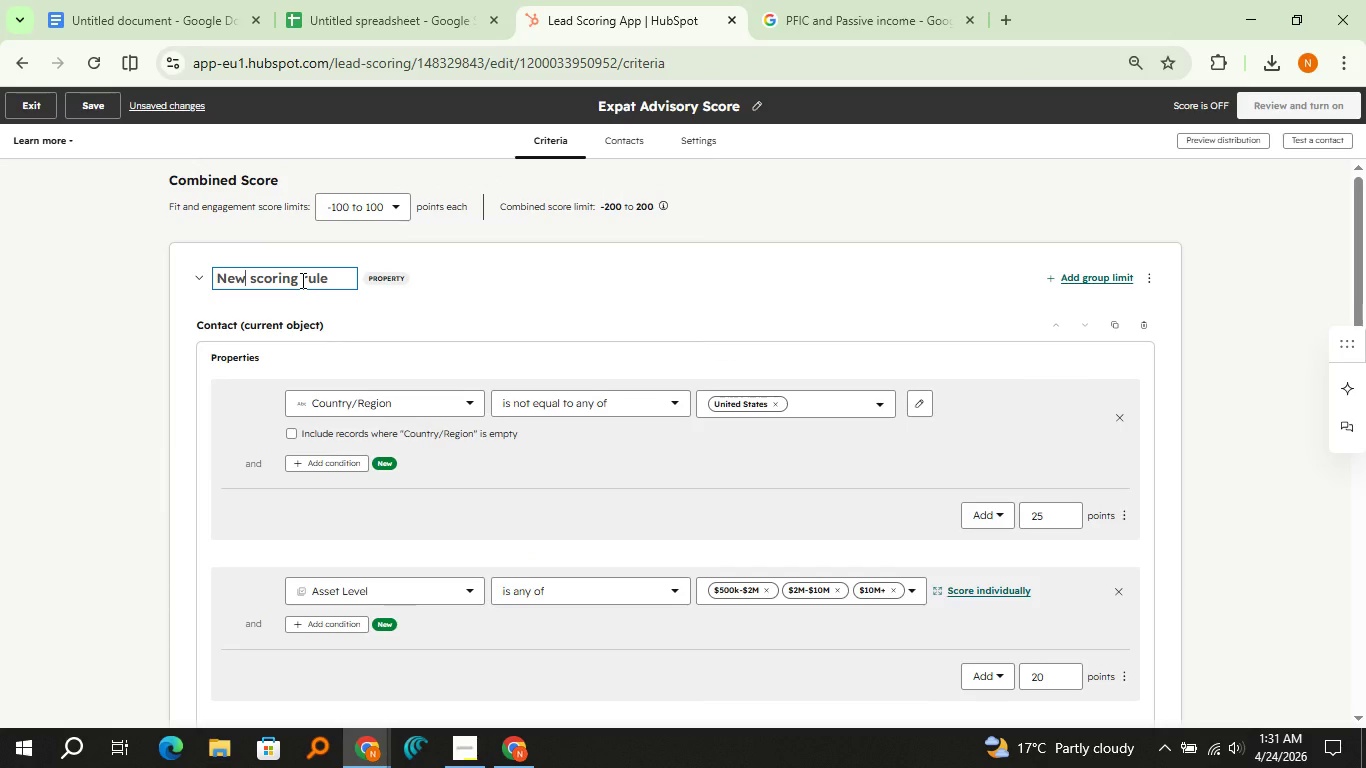 
hold_key(key=Backspace, duration=0.72)
 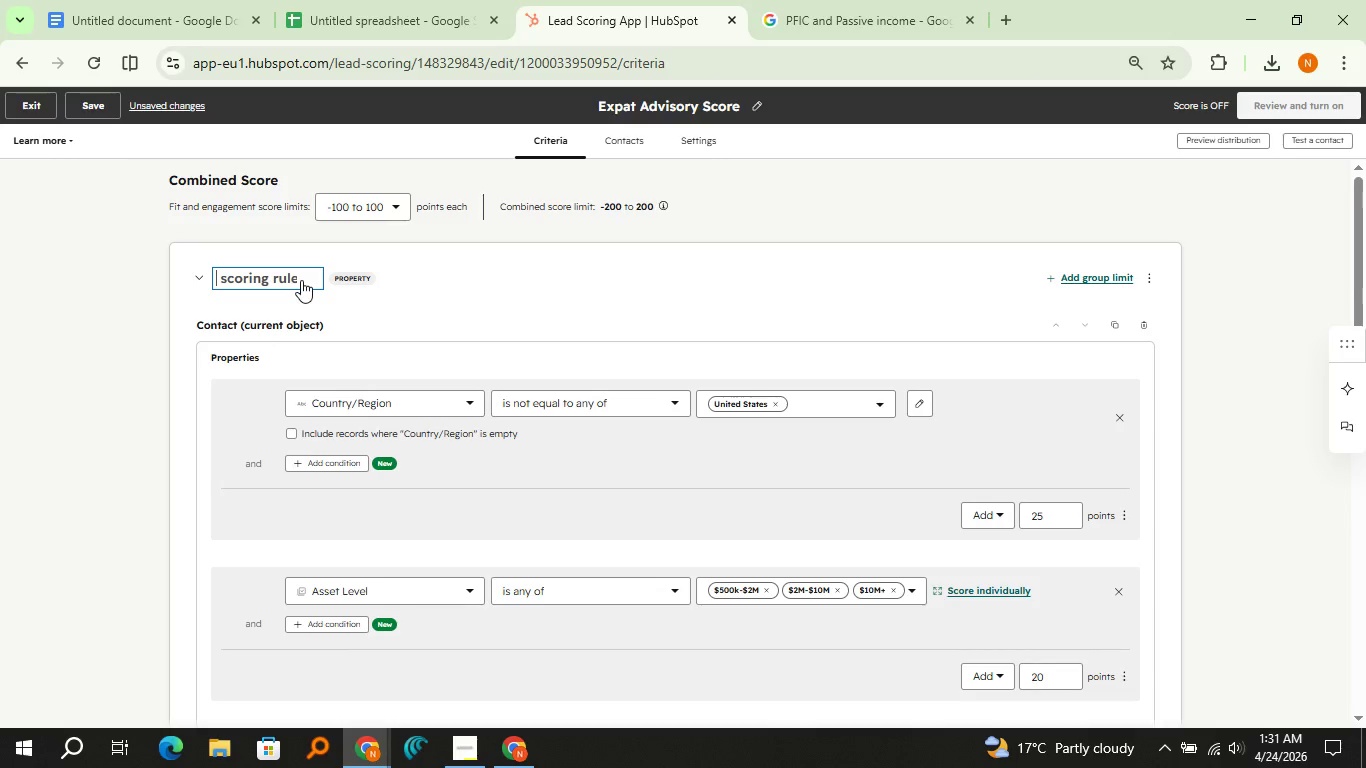 
key(Backspace)
type(positive)
 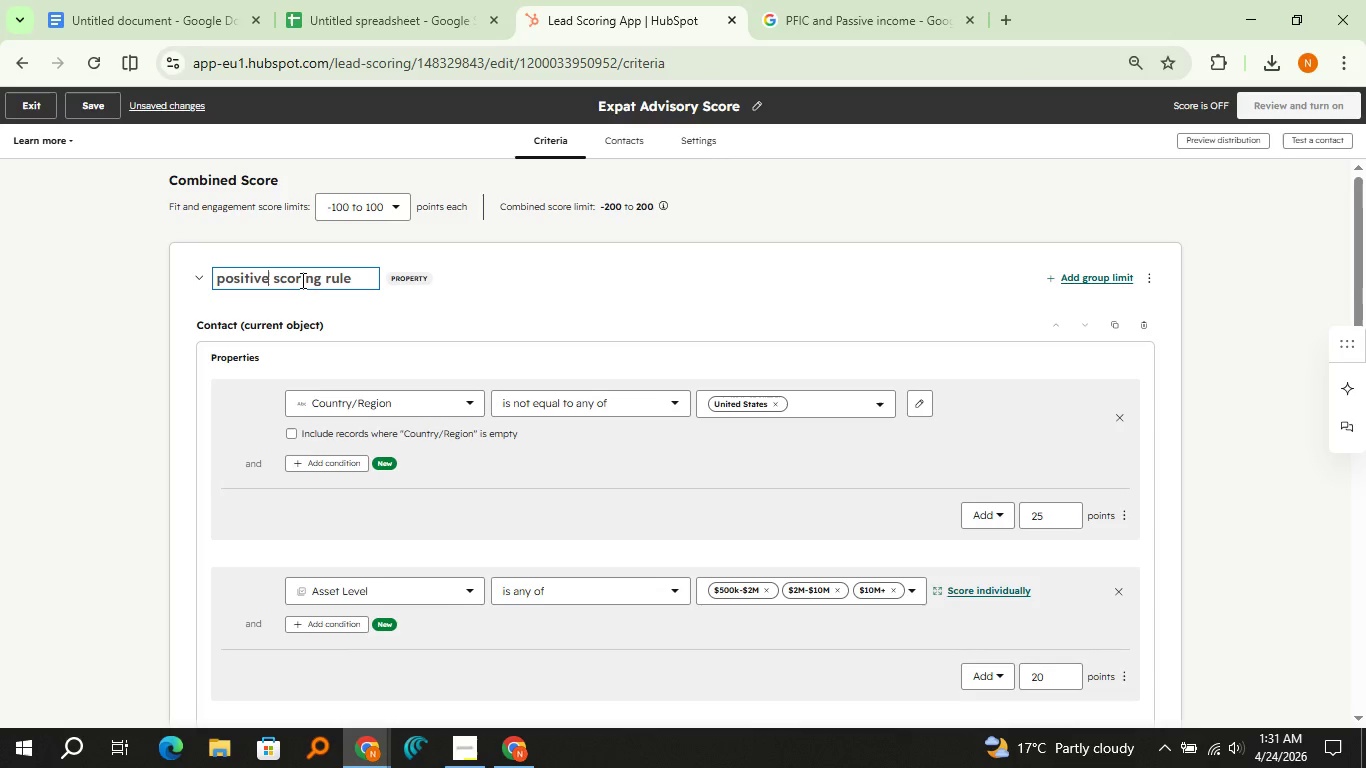 
hold_key(key=ArrowLeft, duration=0.64)
 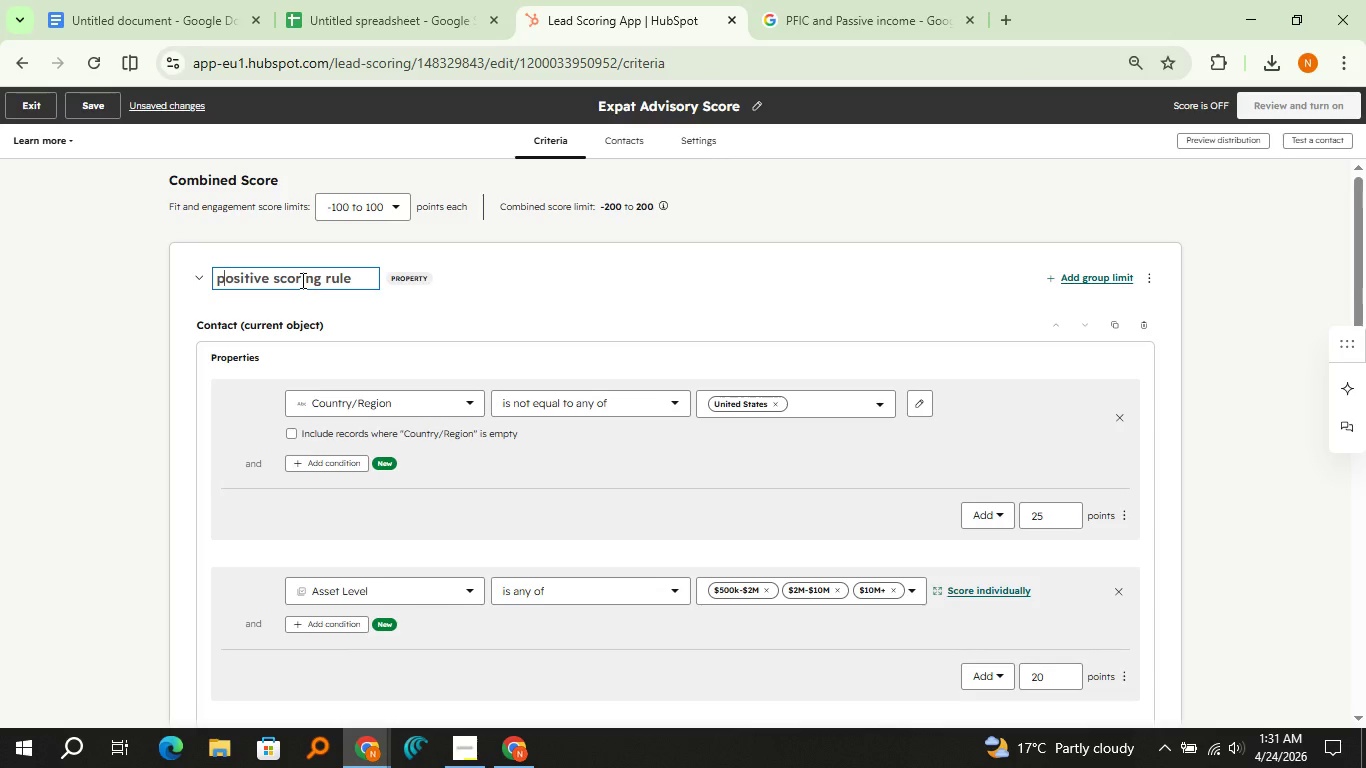 
key(Backspace)
 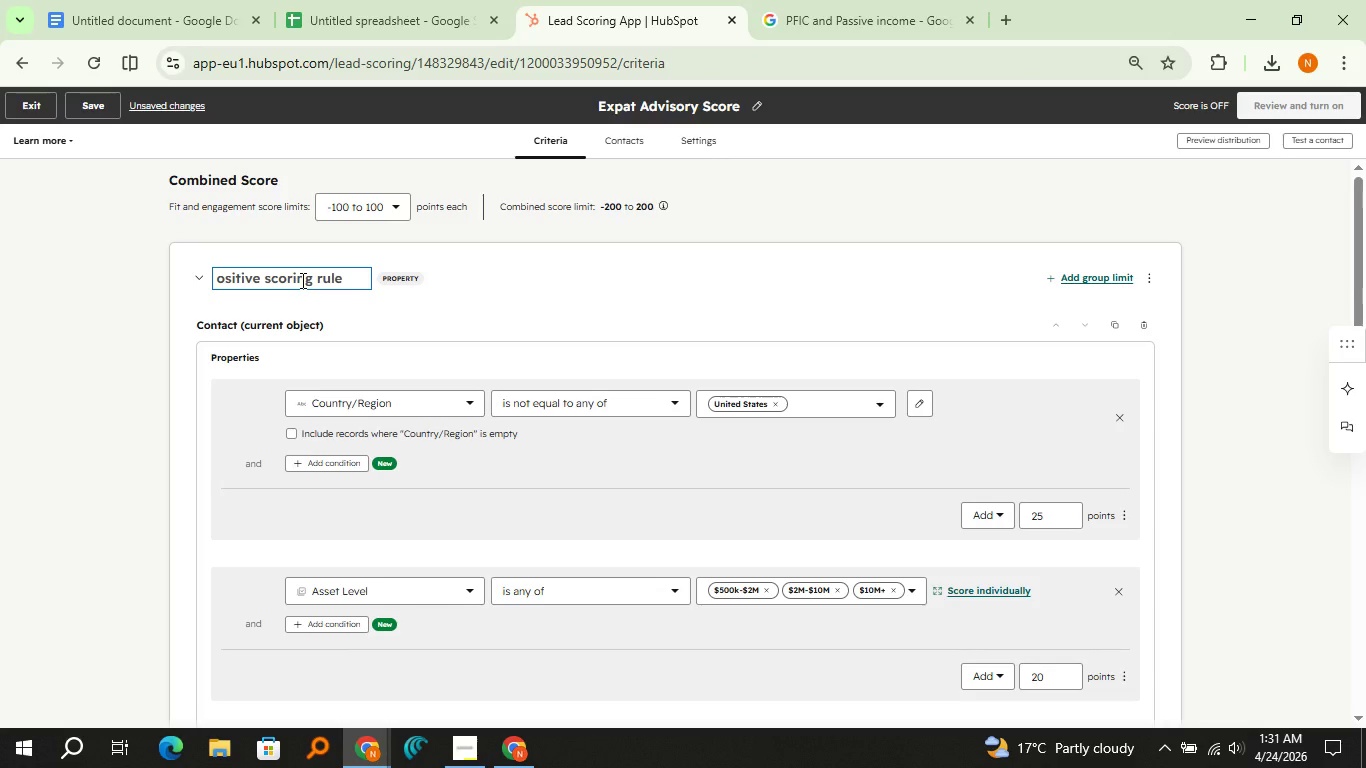 
key(Shift+P)
 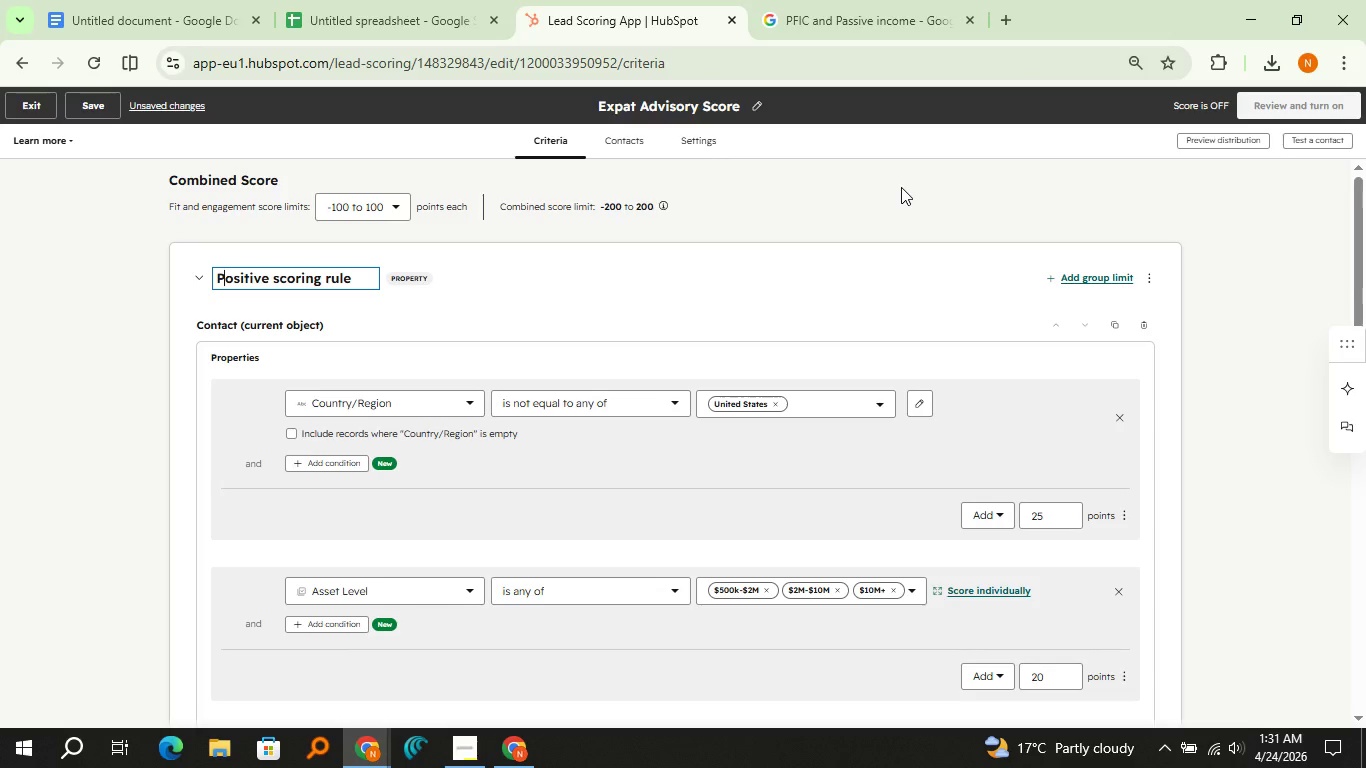 
left_click([902, 187])
 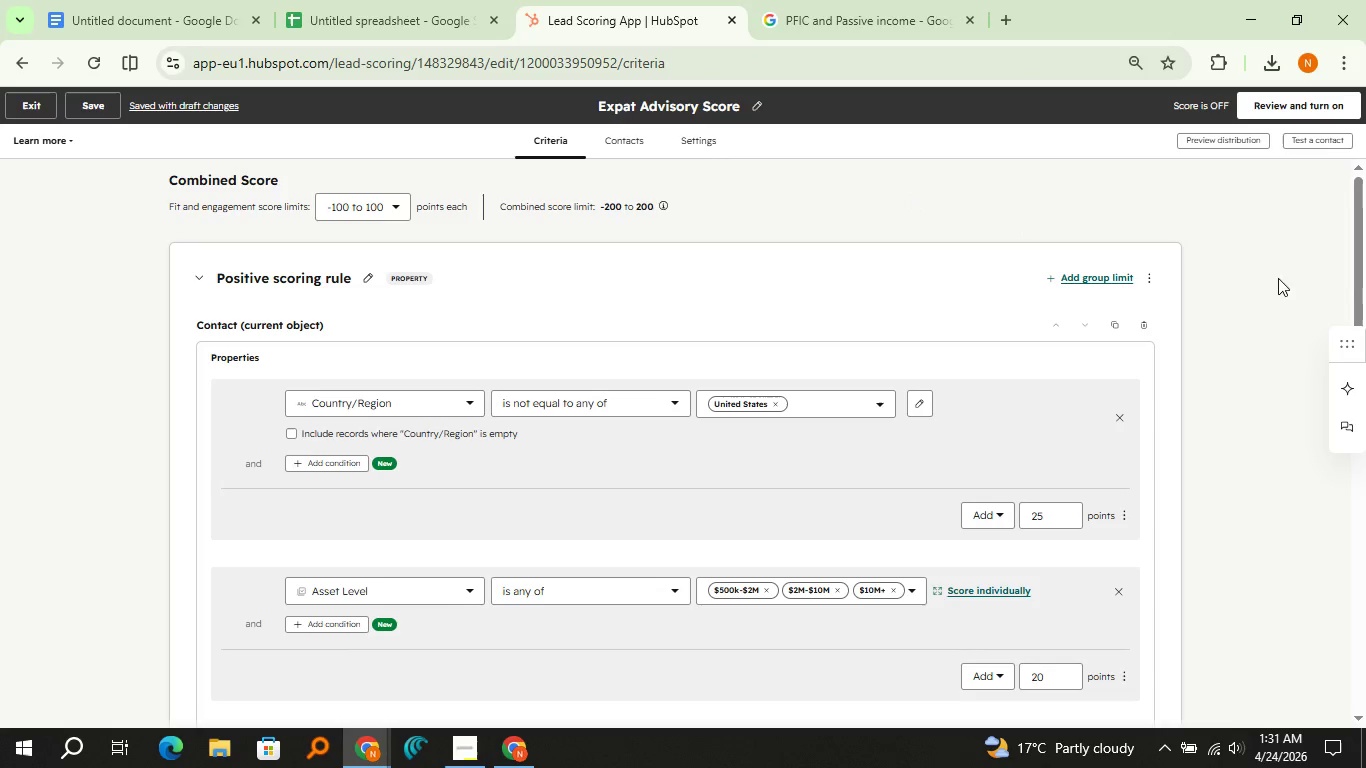 
wait(5.41)
 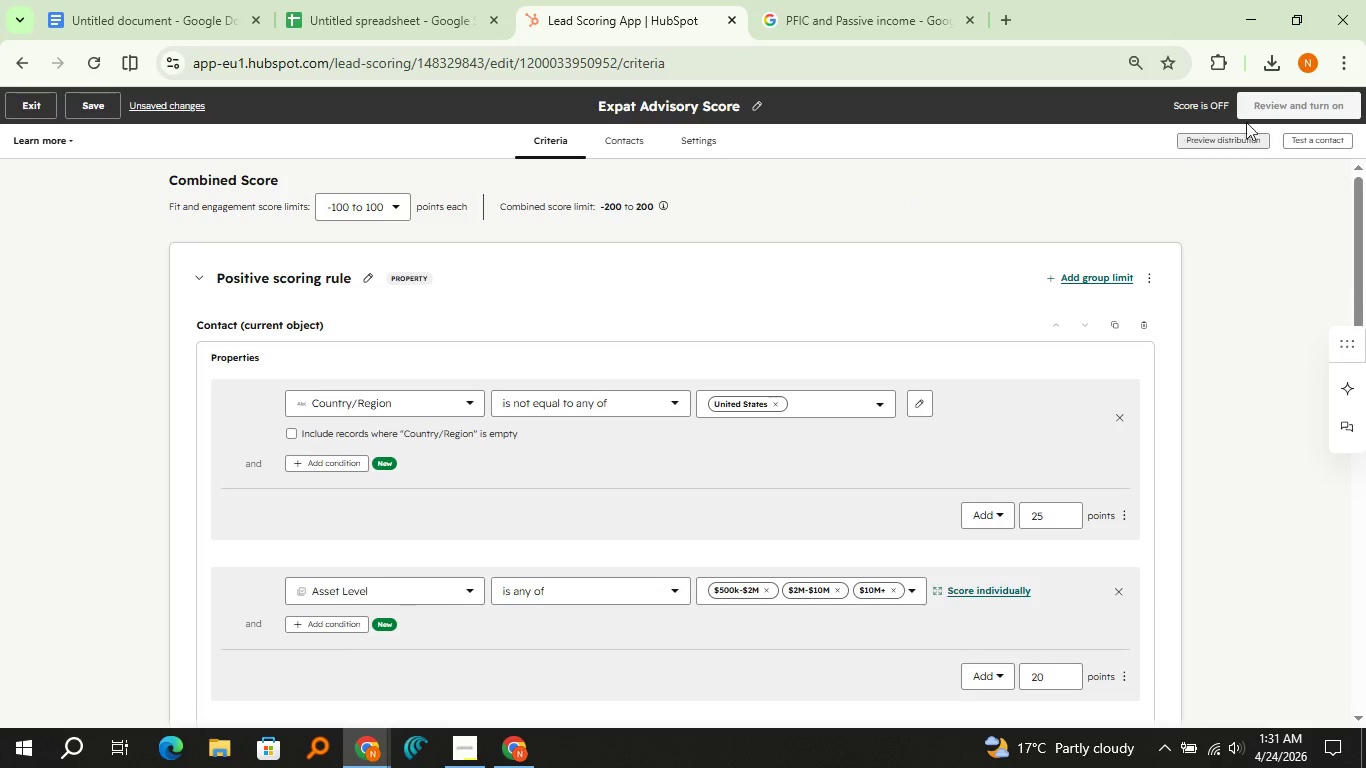 
left_click([1275, 100])
 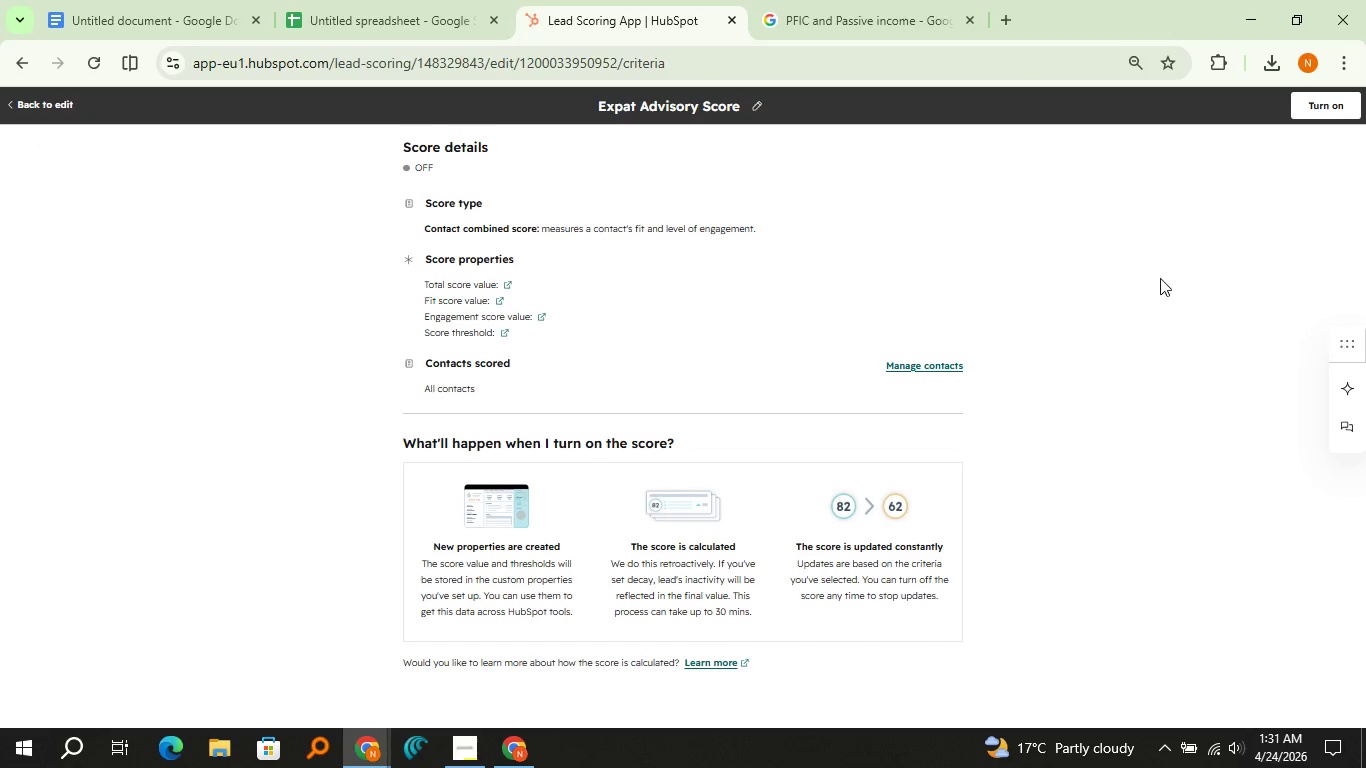 
wait(5.03)
 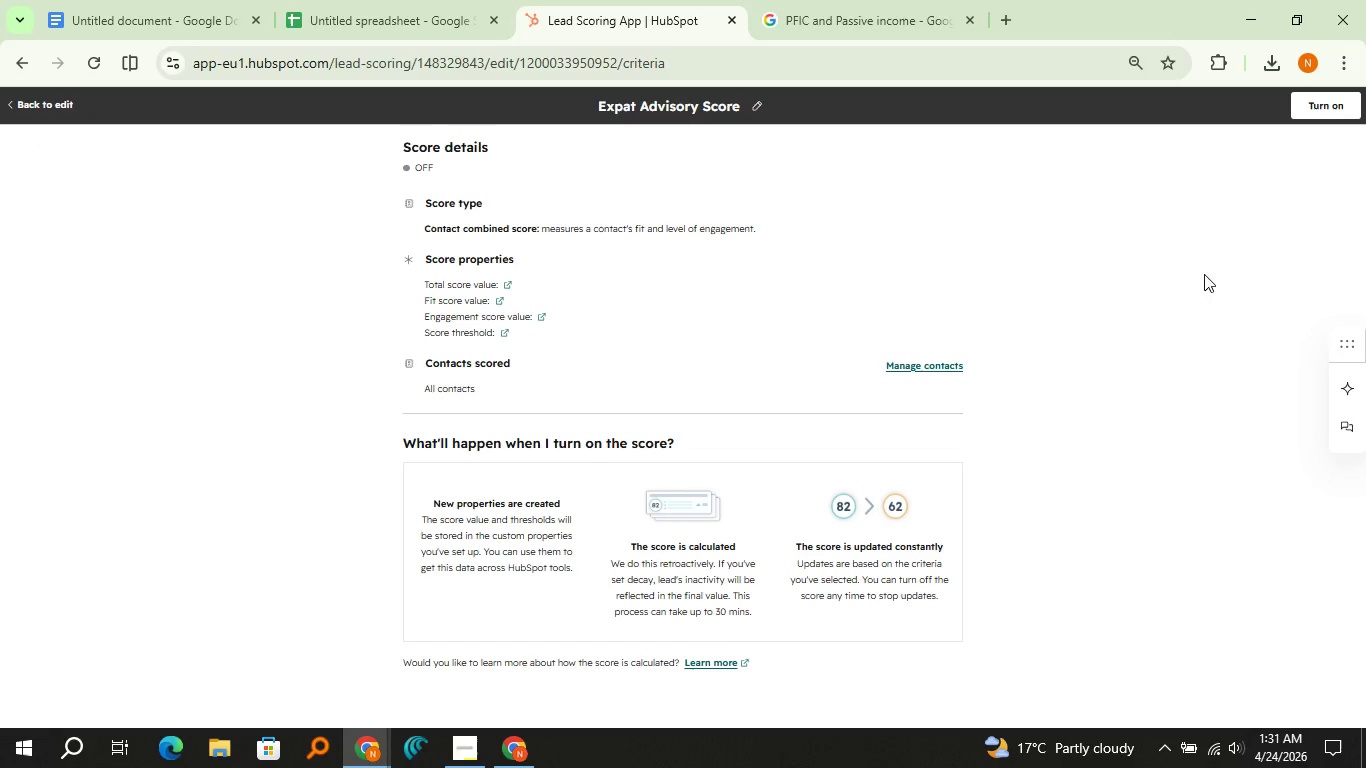 
left_click([1326, 106])
 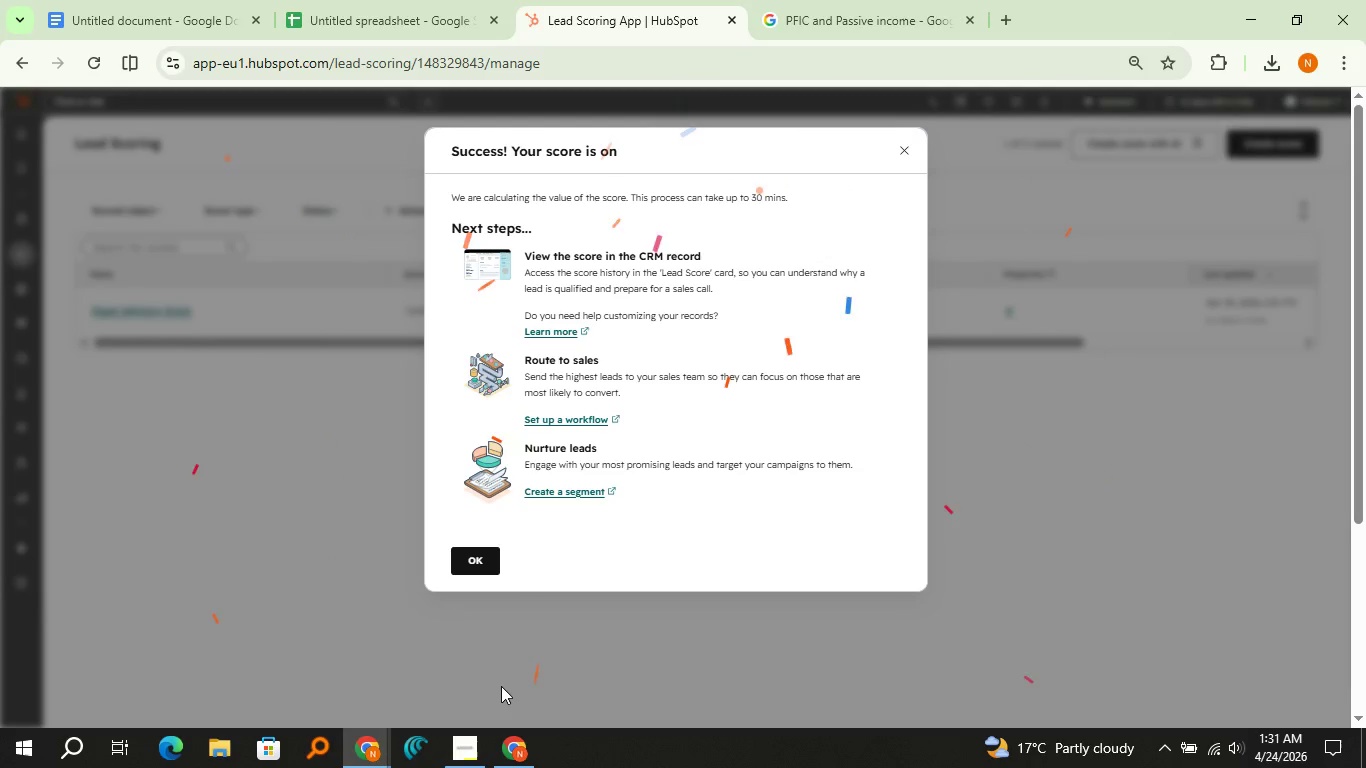 
wait(7.16)
 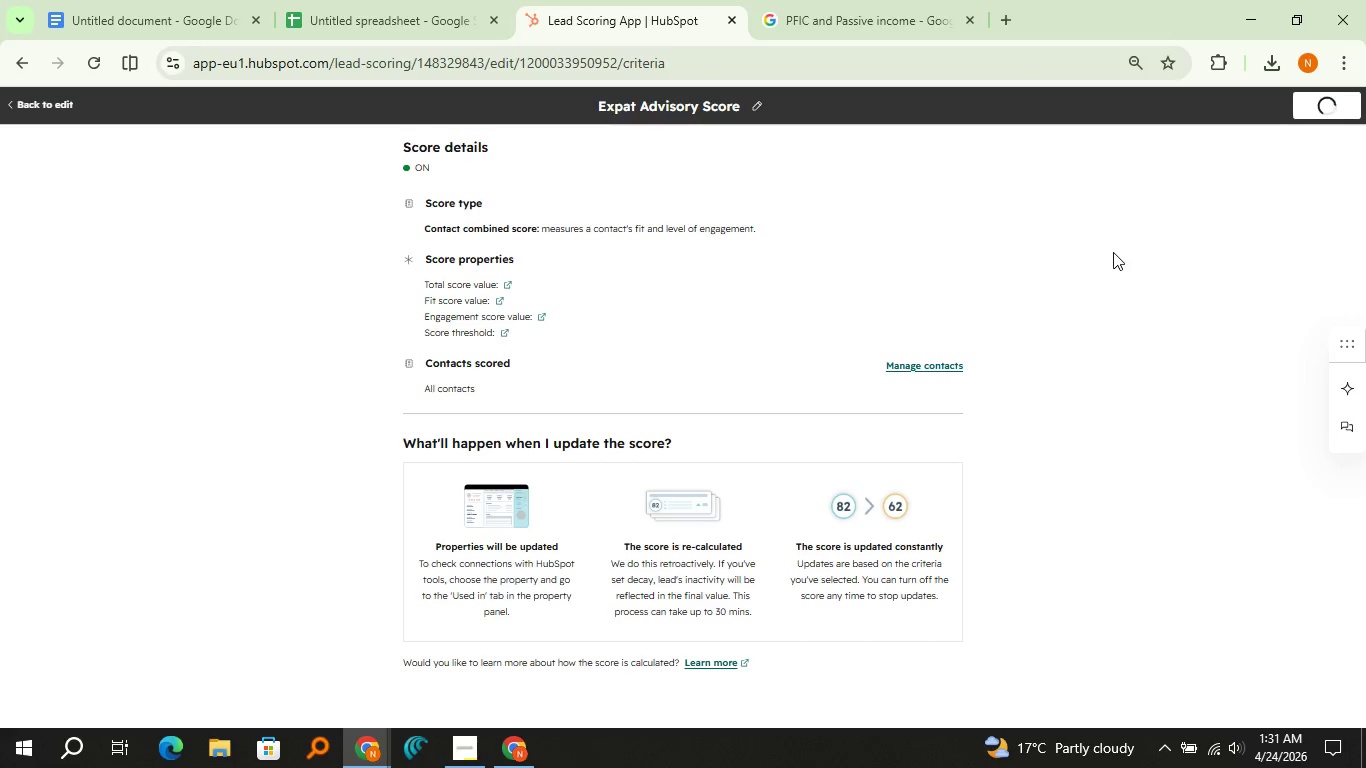 
left_click([467, 557])
 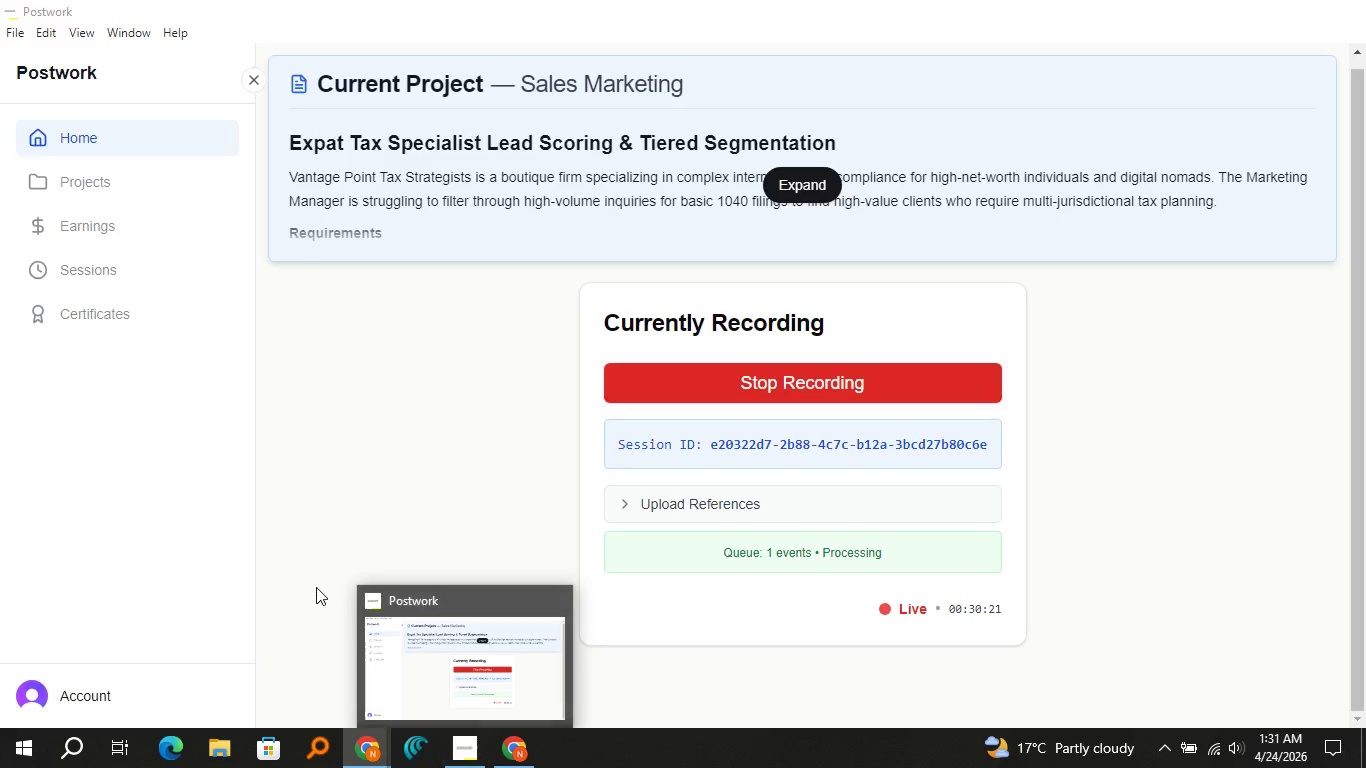 
wait(6.67)
 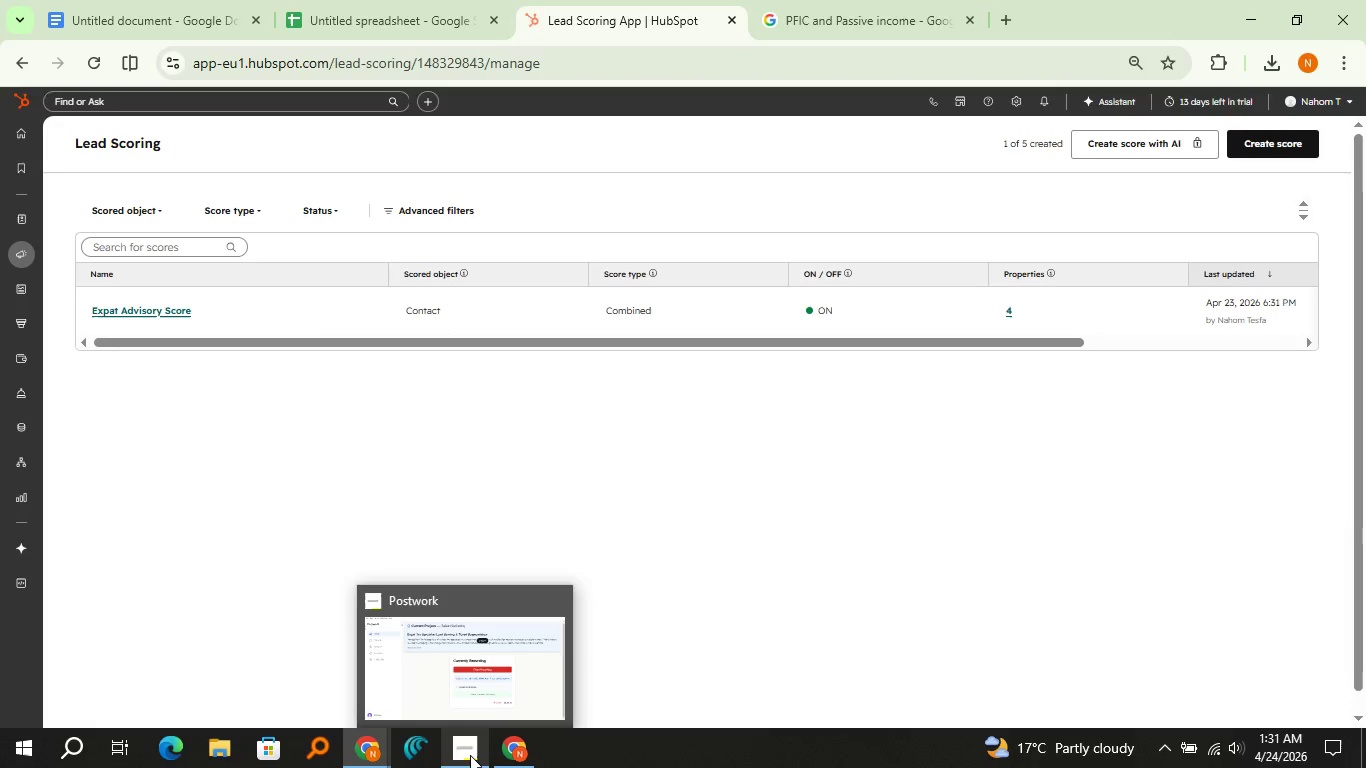 
left_click([18, 139])
 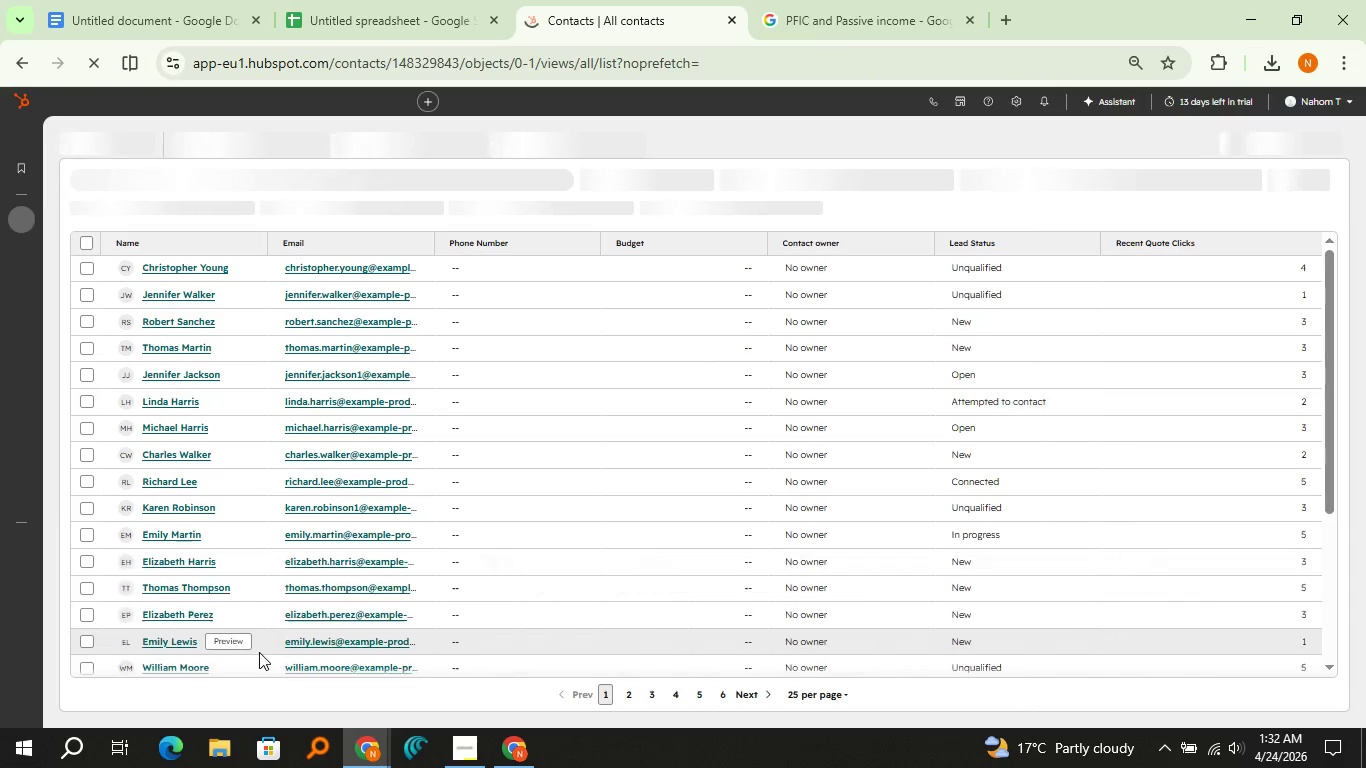 
wait(26.48)
 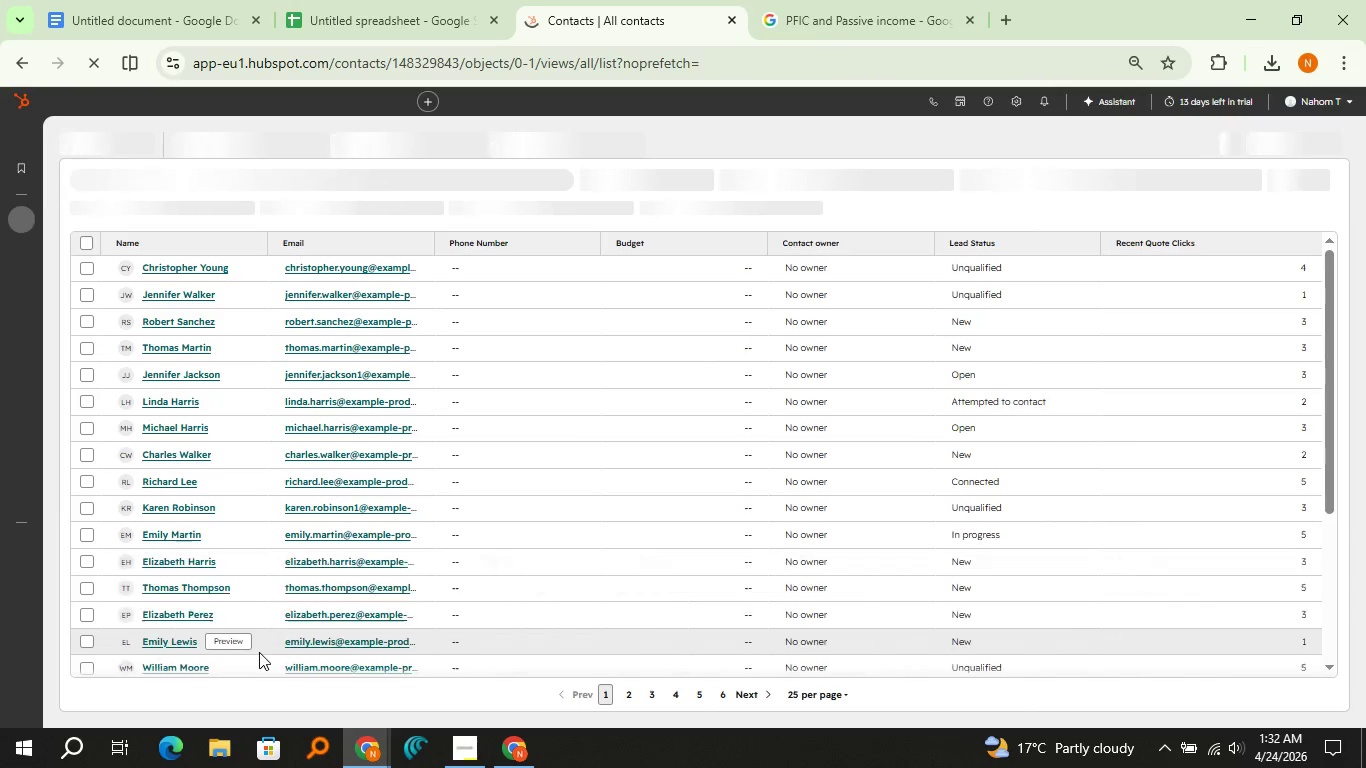 
scroll: coordinate [192, 401], scroll_direction: up, amount: 2.0
 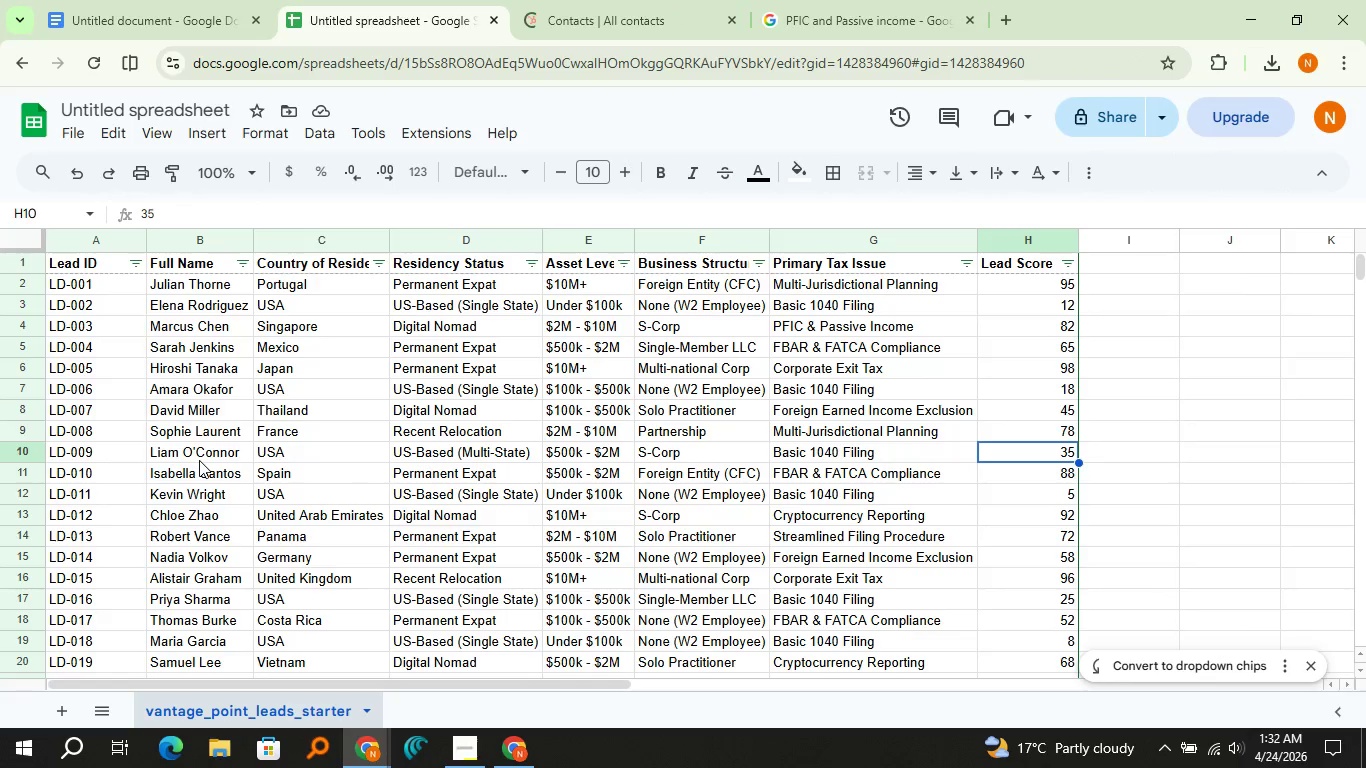 
scroll: coordinate [199, 460], scroll_direction: down, amount: 2.0
 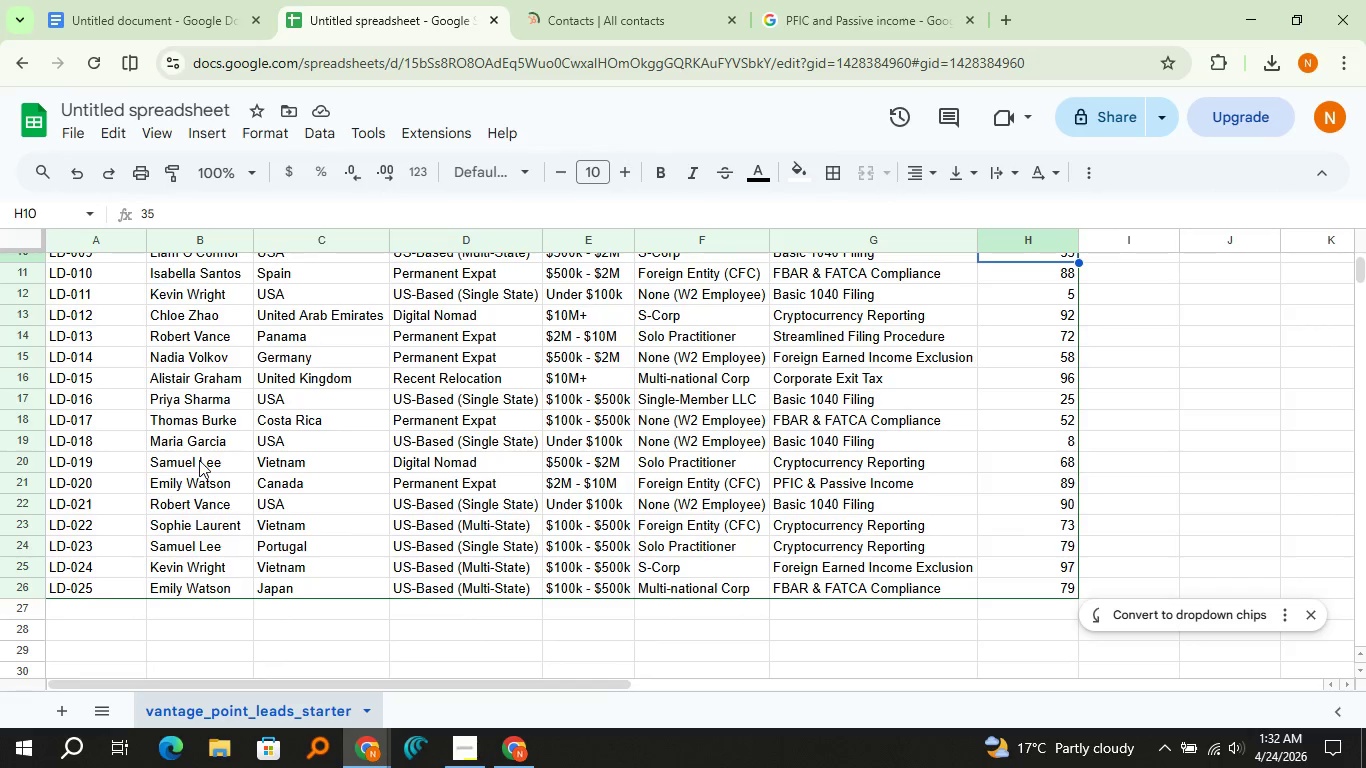 
scroll: coordinate [199, 460], scroll_direction: up, amount: 6.0
 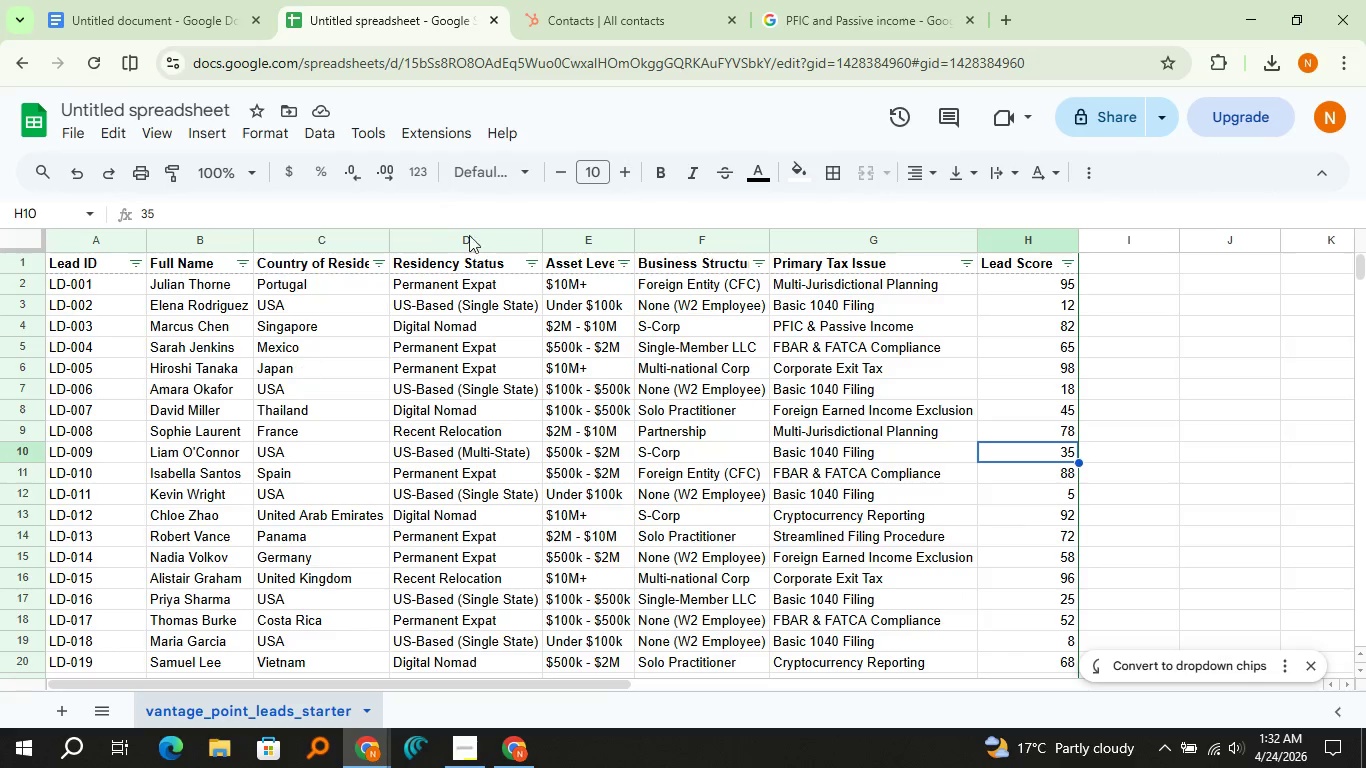 
left_click([585, 7])
 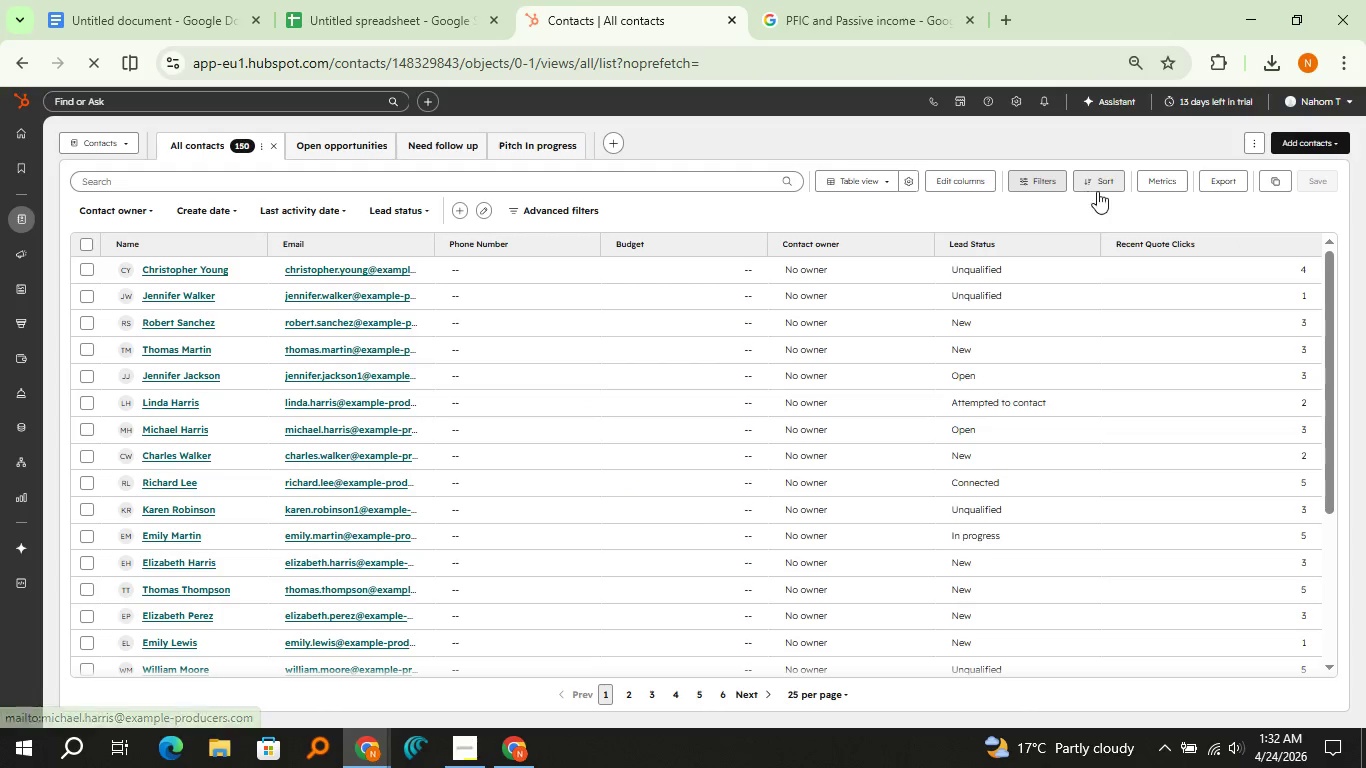 
left_click([1311, 144])
 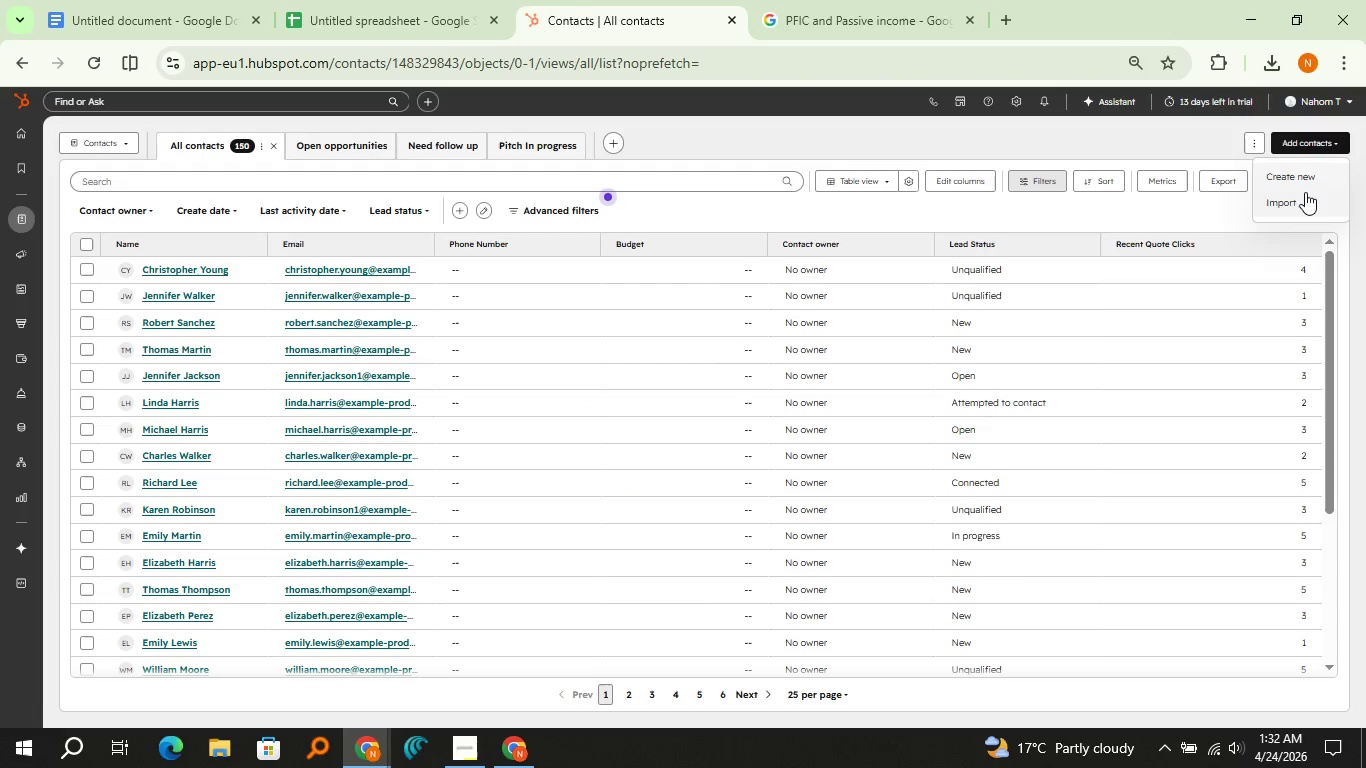 
left_click([1305, 192])
 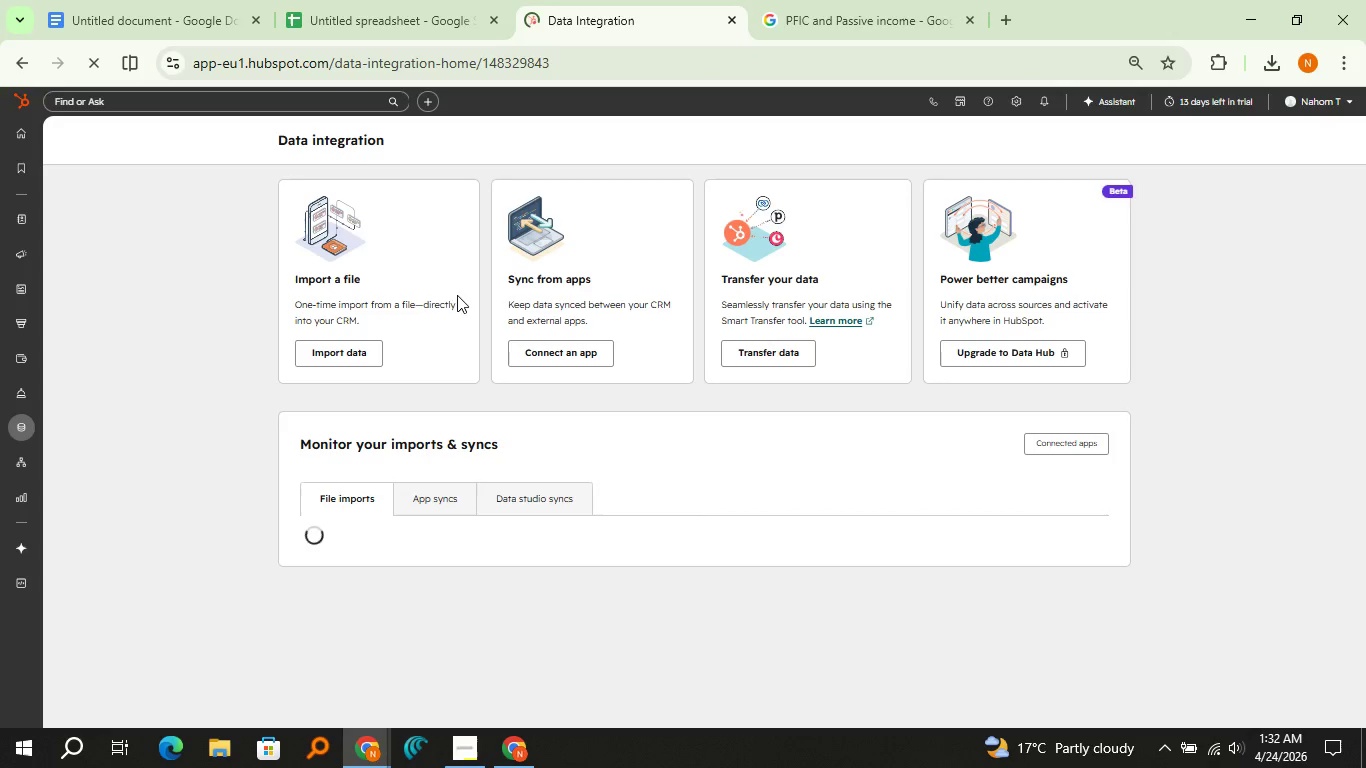 
left_click([338, 346])
 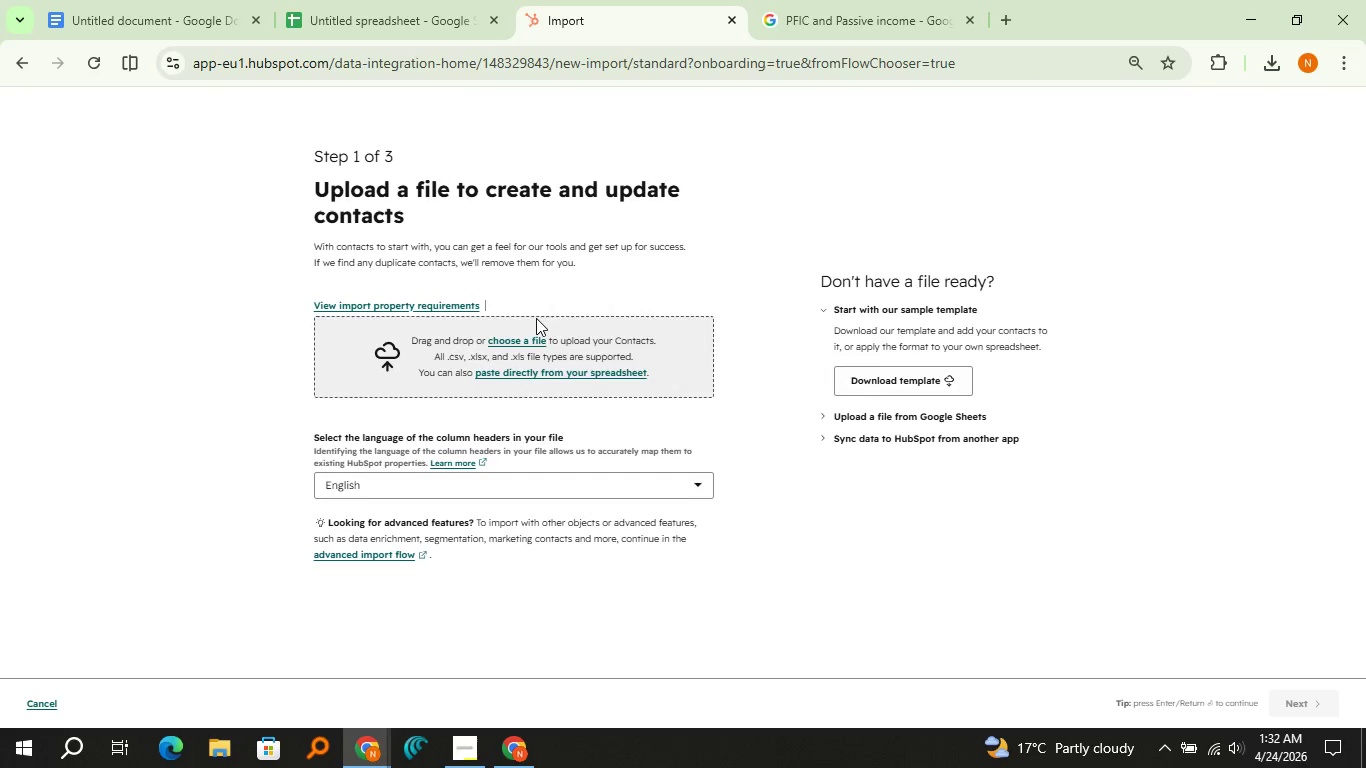 
wait(5.05)
 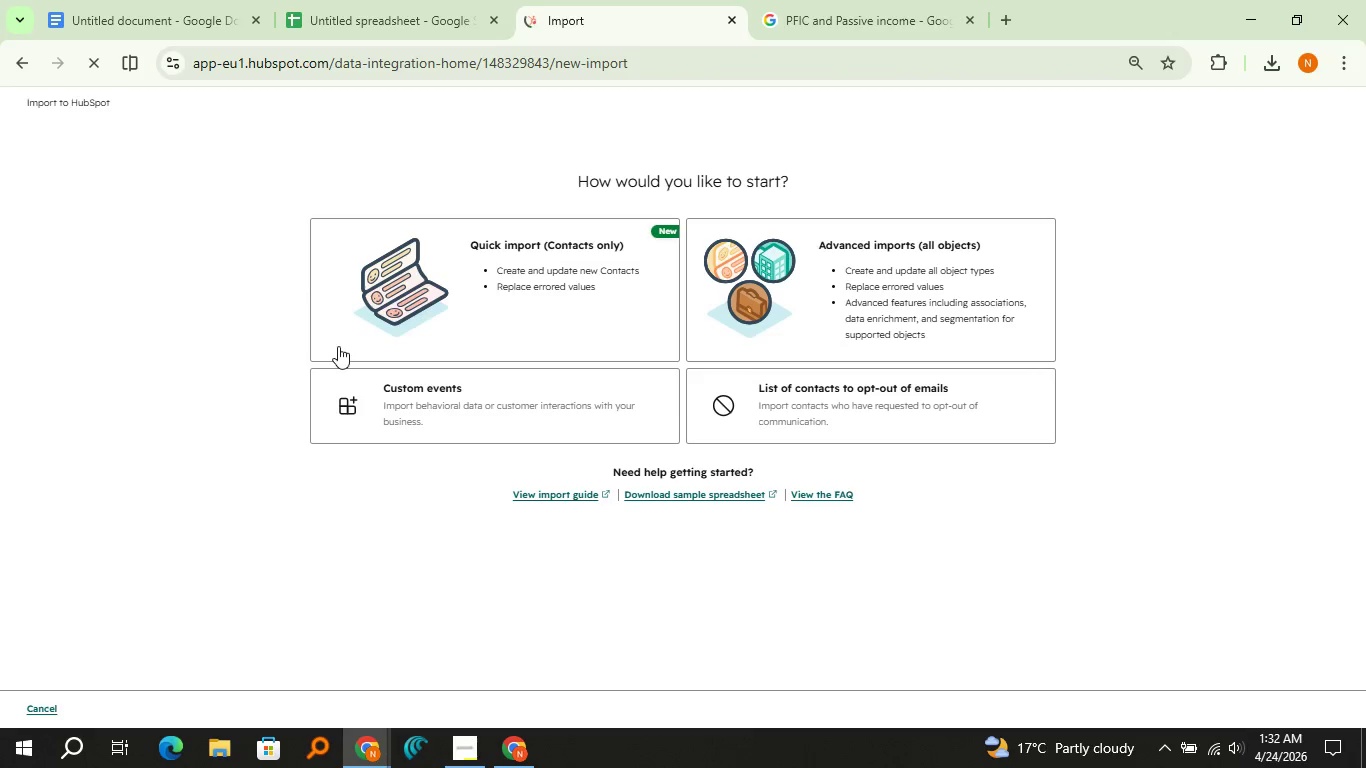 
left_click([509, 338])
 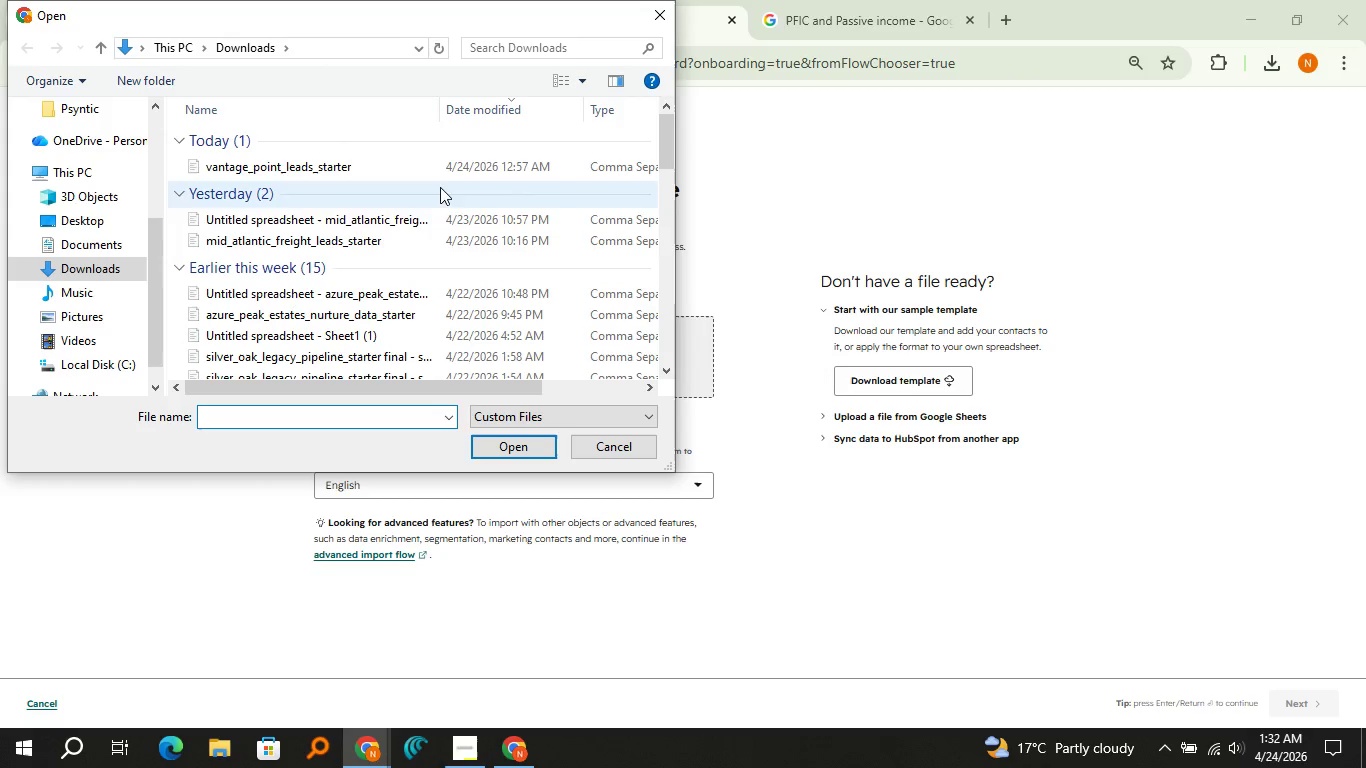 
left_click([438, 175])
 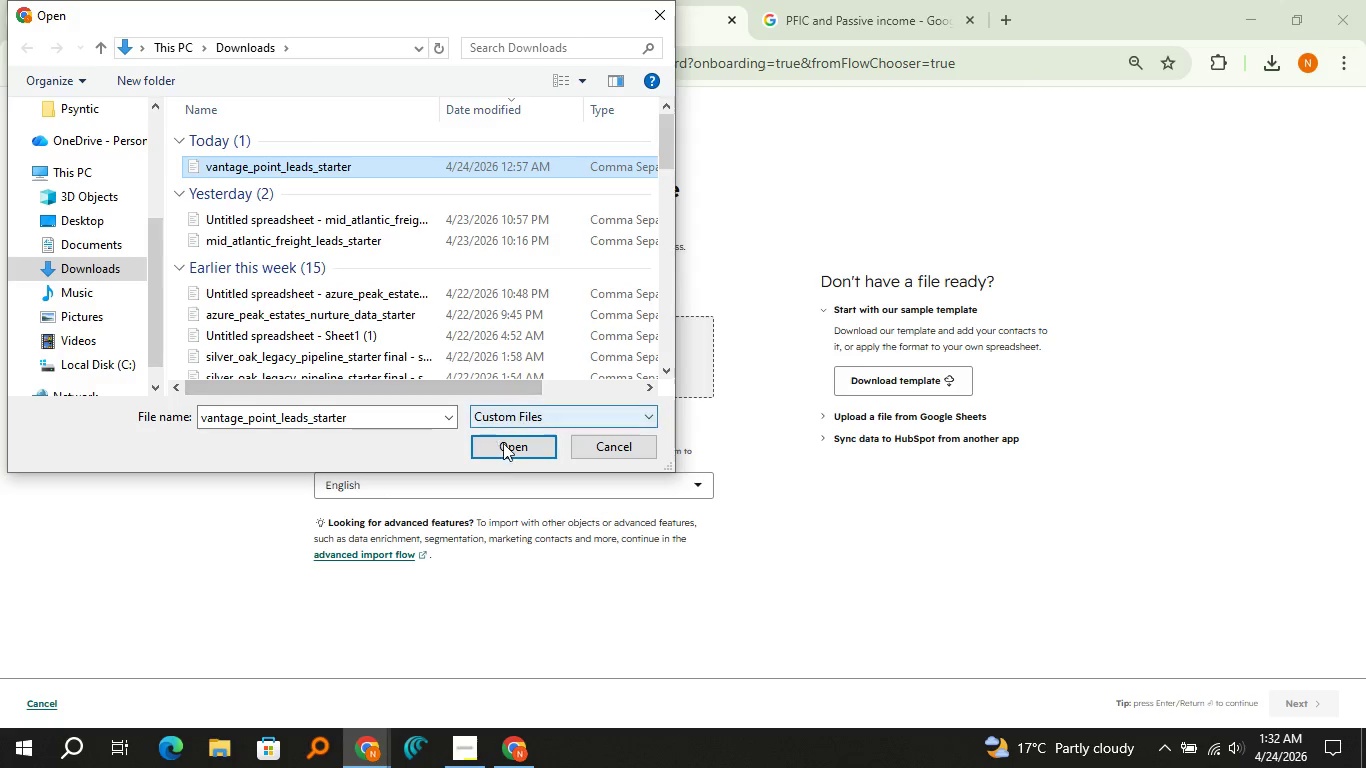 
left_click([508, 451])
 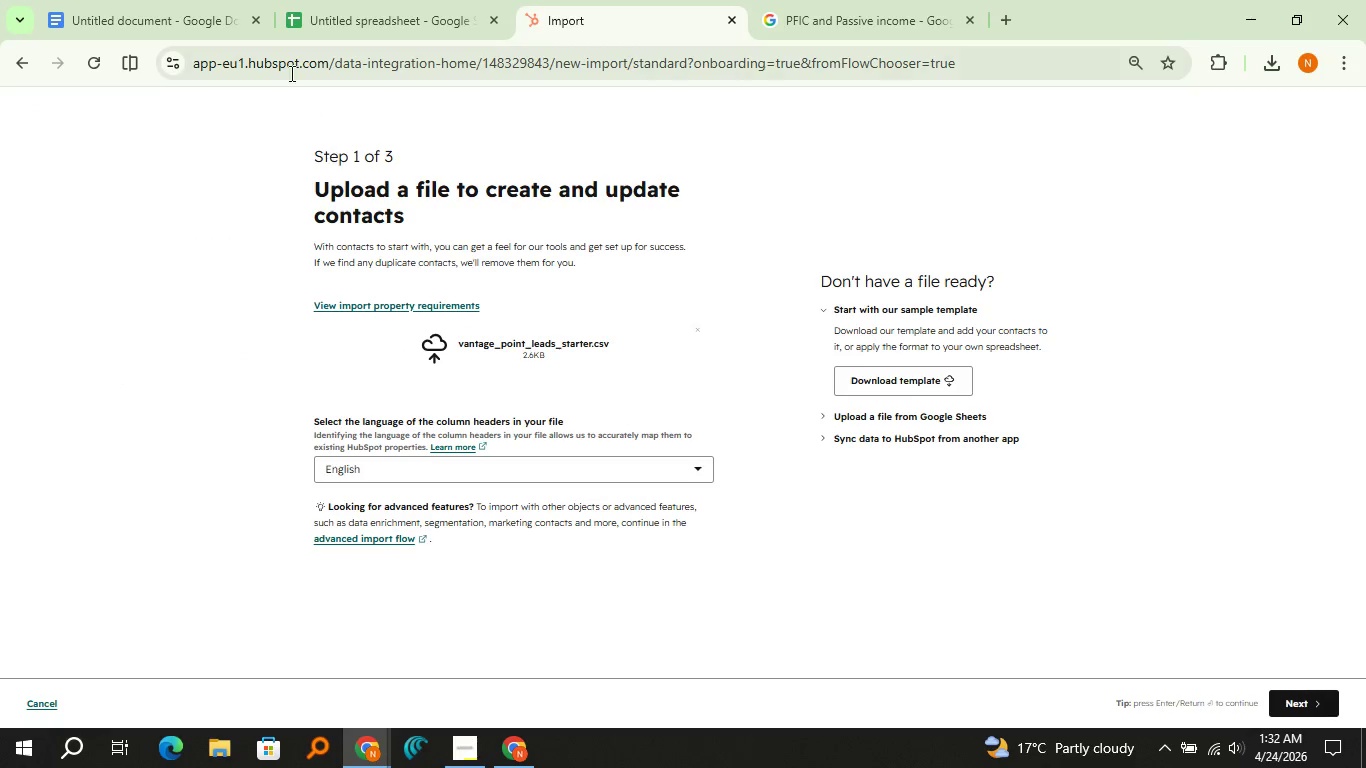 
left_click([206, 1])
 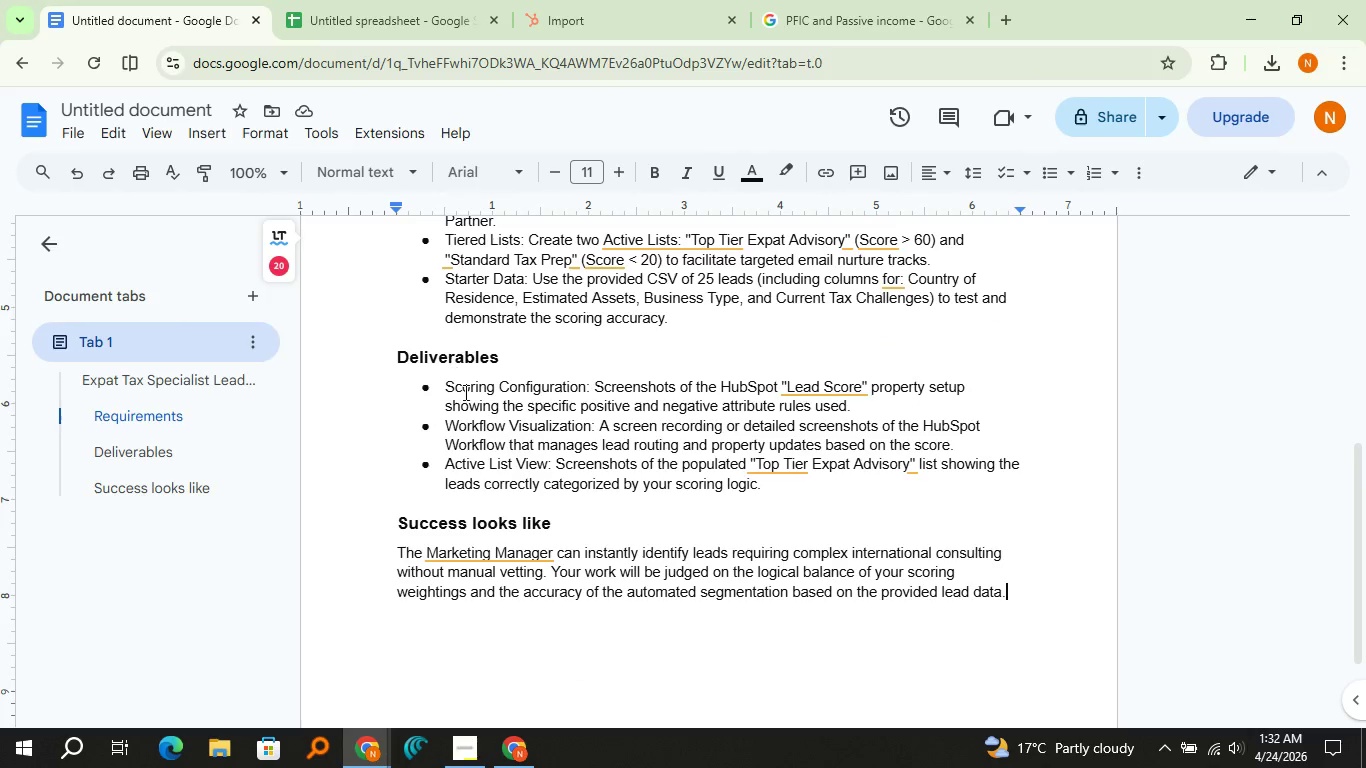 
scroll: coordinate [468, 396], scroll_direction: up, amount: 3.0
 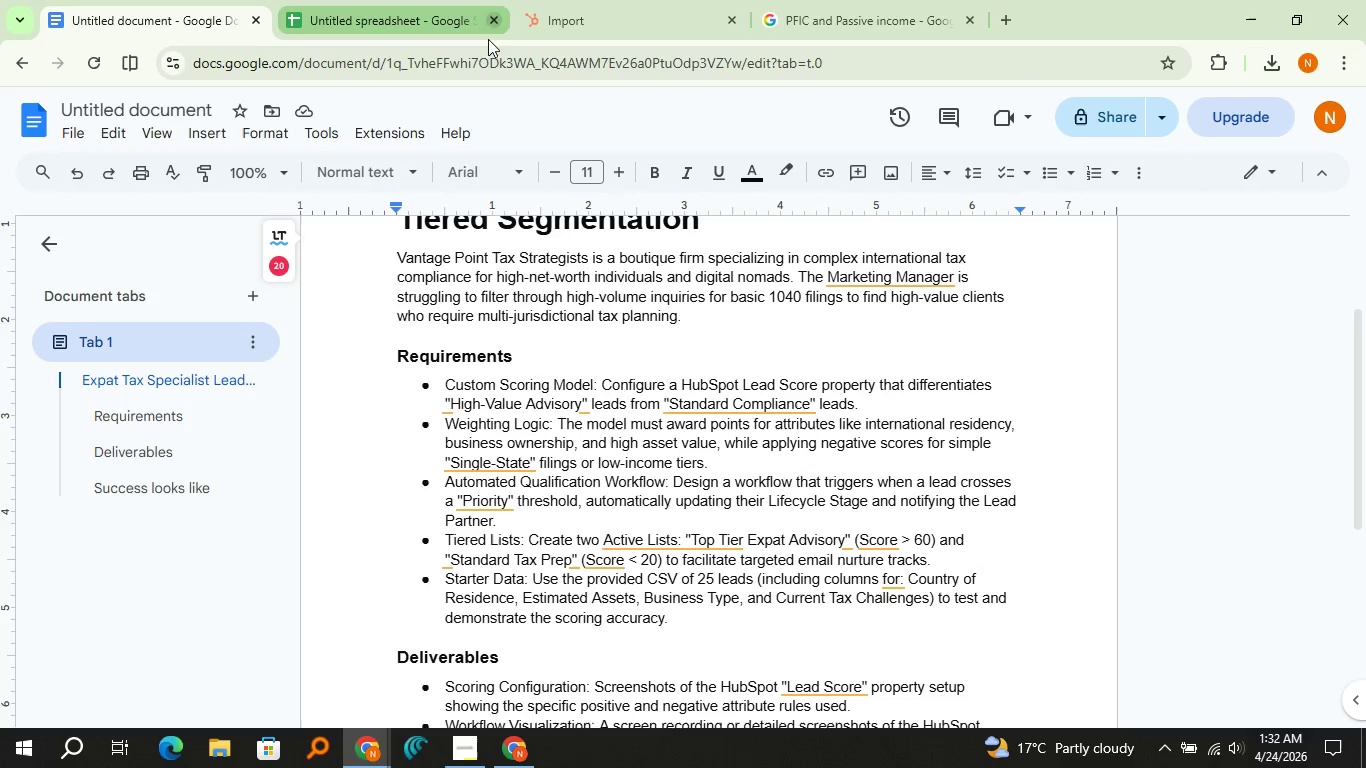 
scroll: coordinate [665, 316], scroll_direction: down, amount: 3.0
 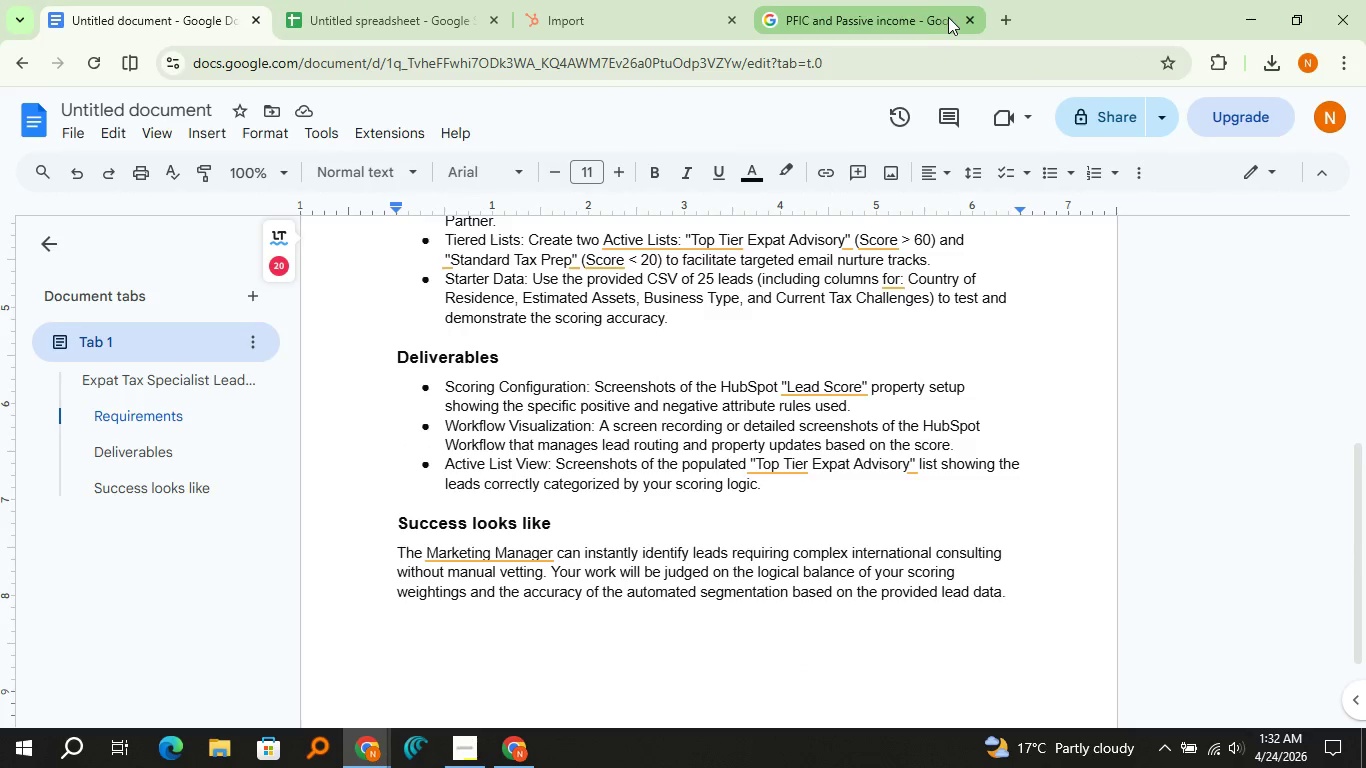 
left_click([975, 17])
 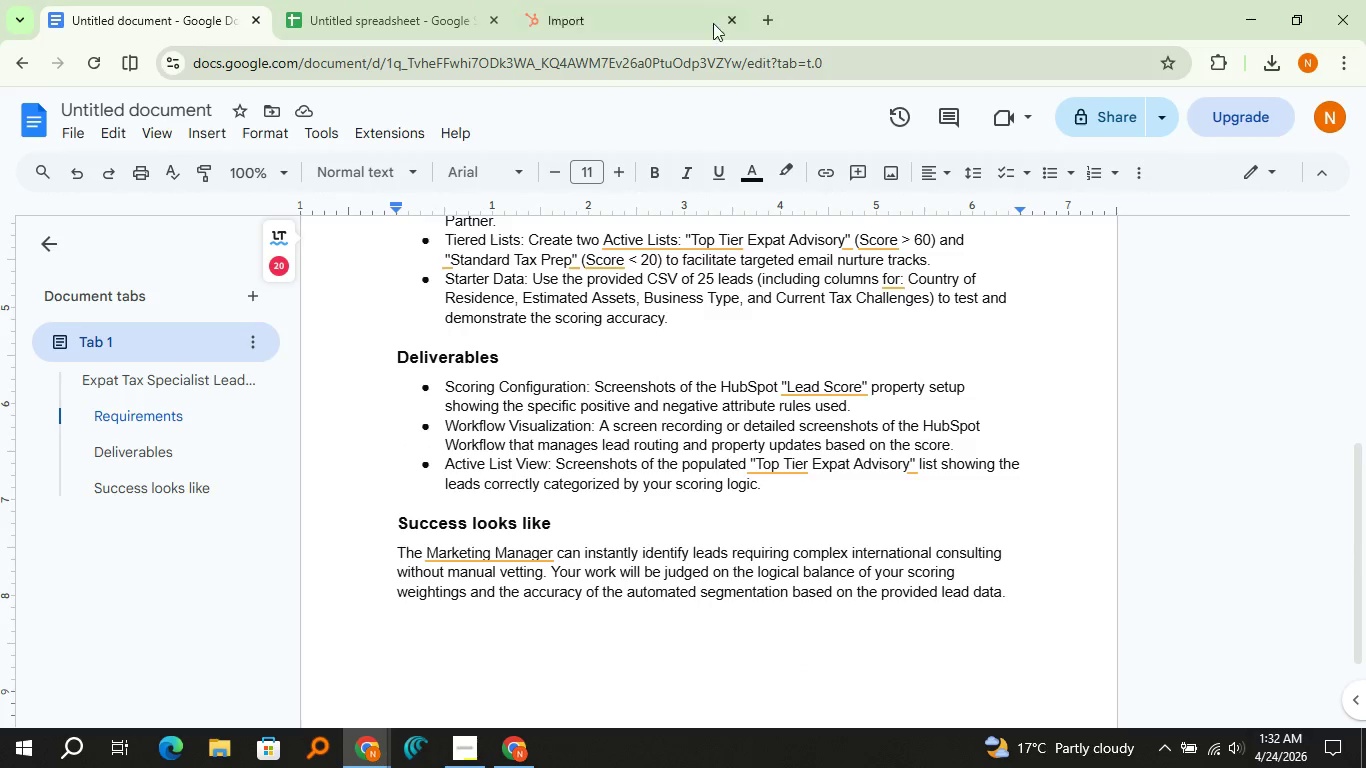 
left_click([673, 0])
 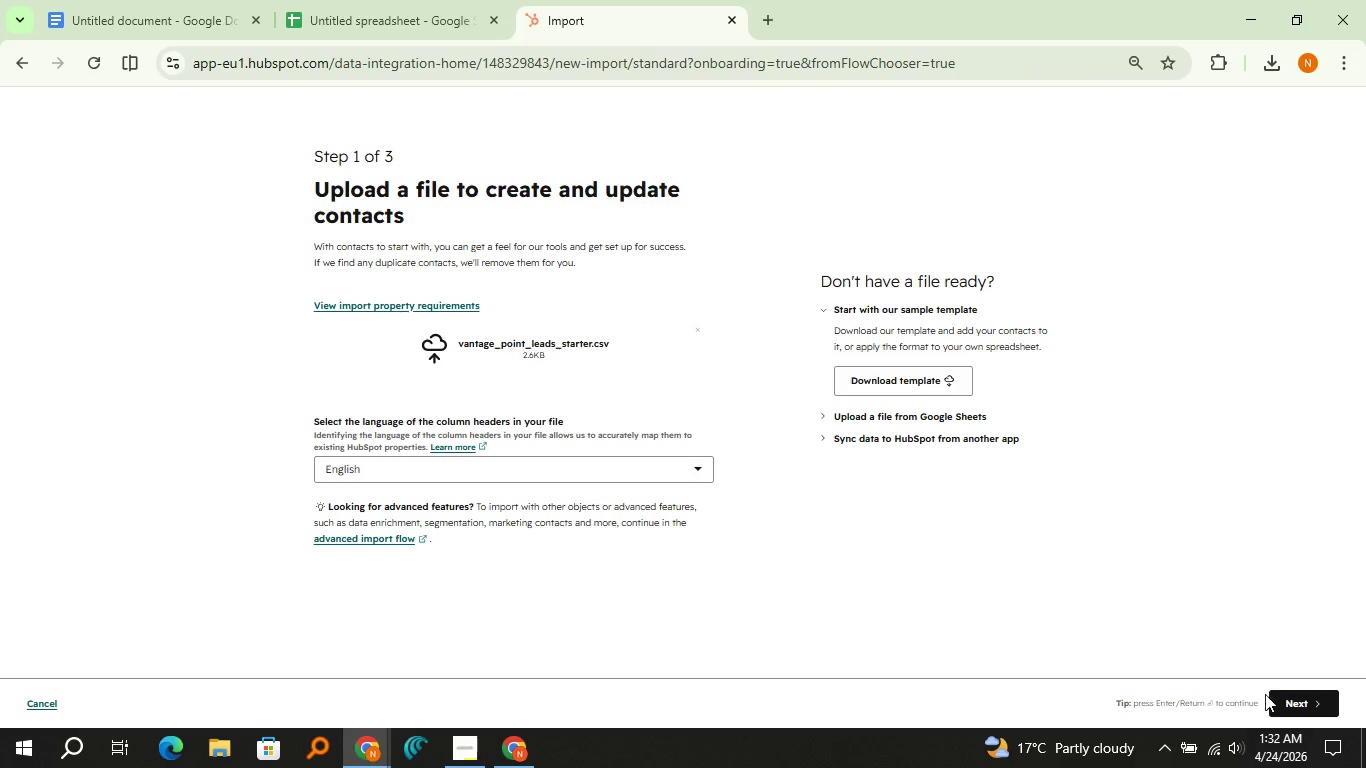 
left_click([1279, 698])
 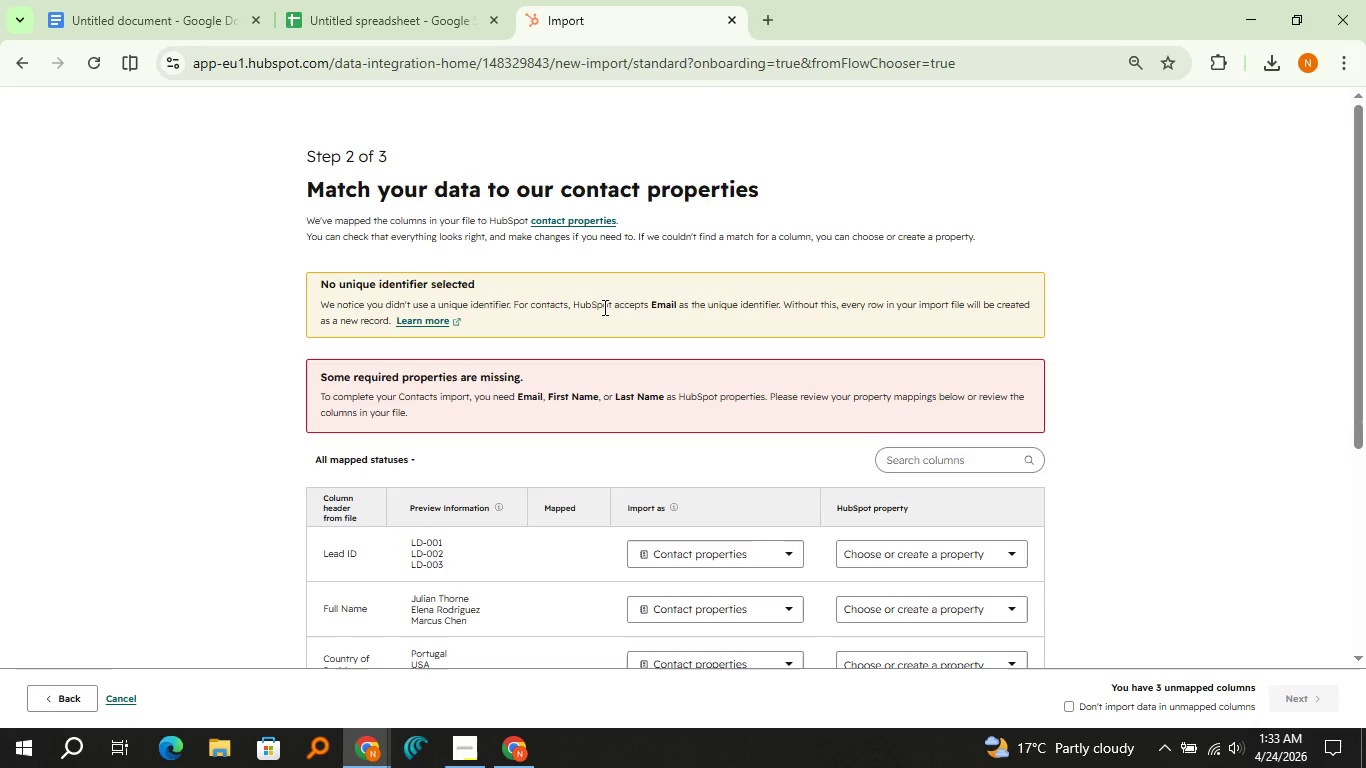 
wait(16.78)
 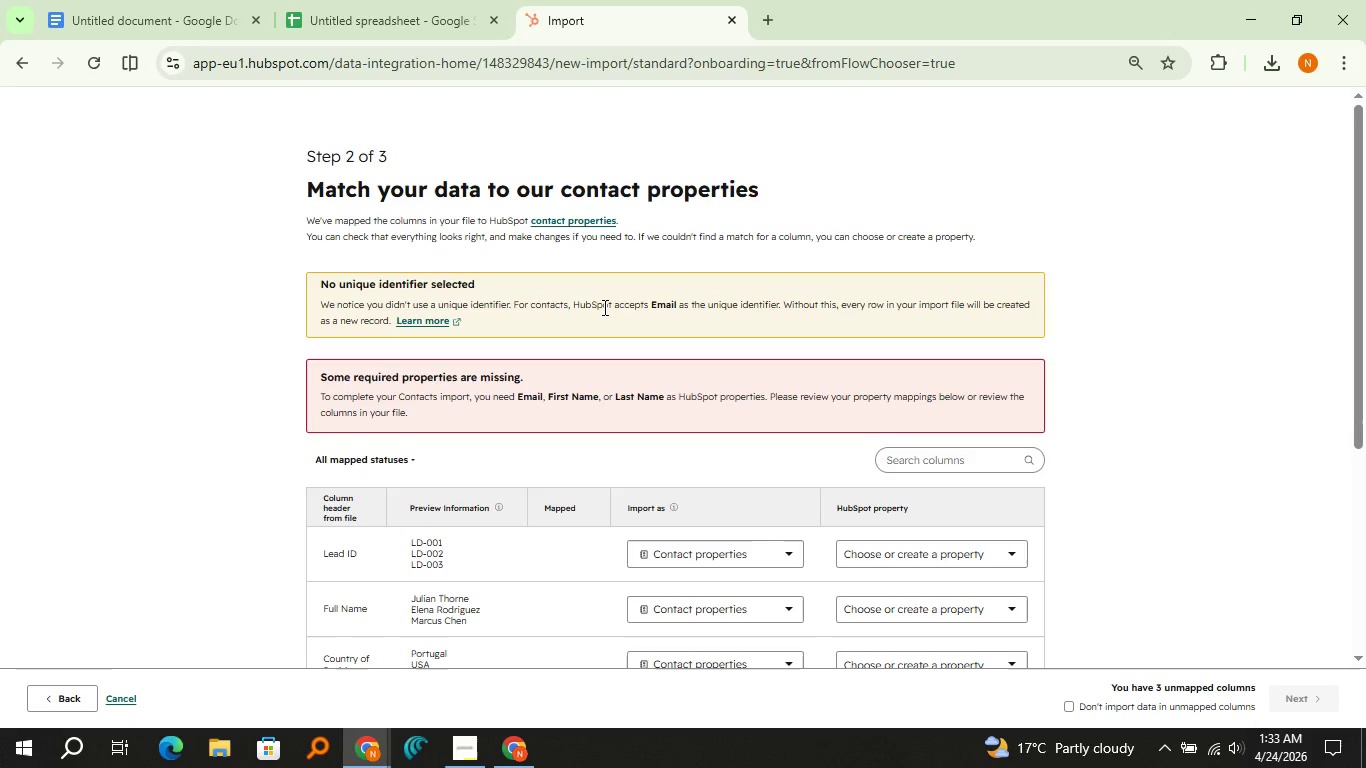 
scroll: coordinate [655, 414], scroll_direction: down, amount: 2.0
 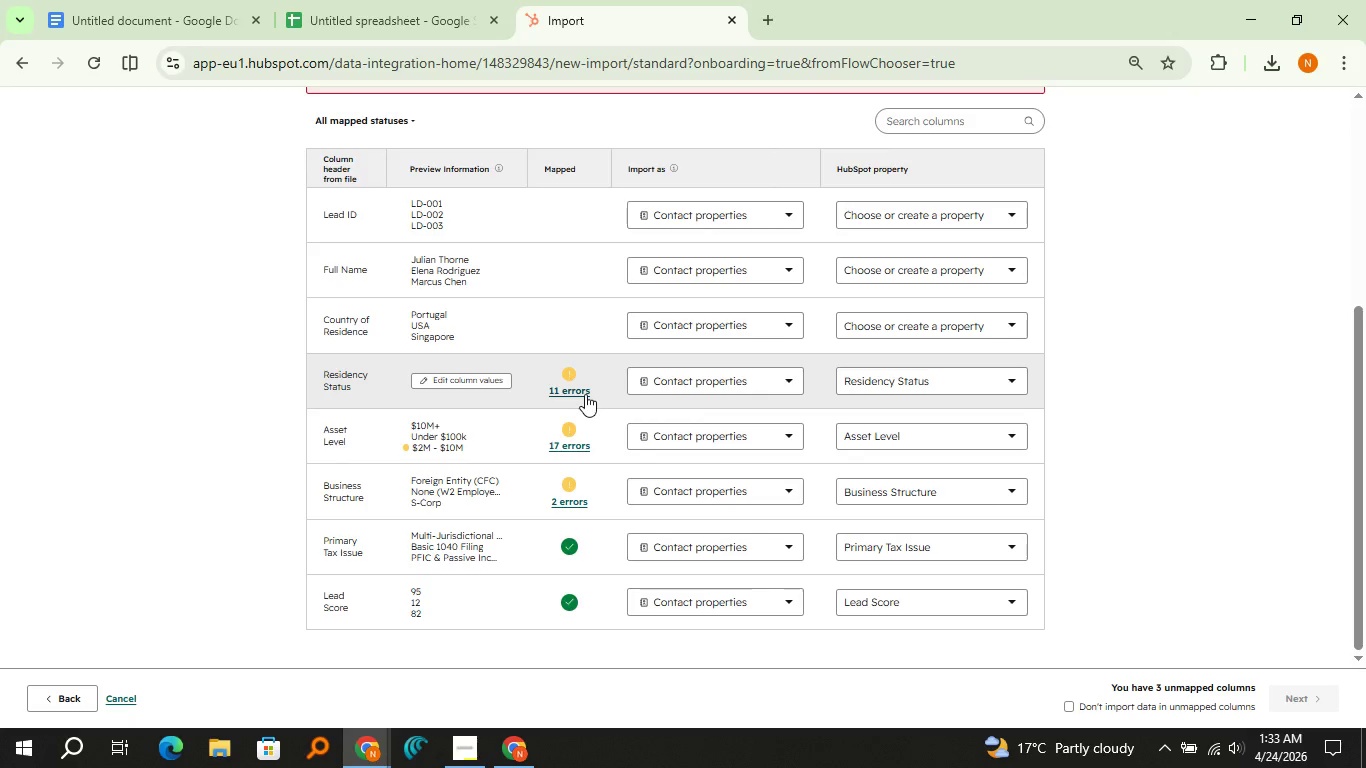 
left_click([585, 394])
 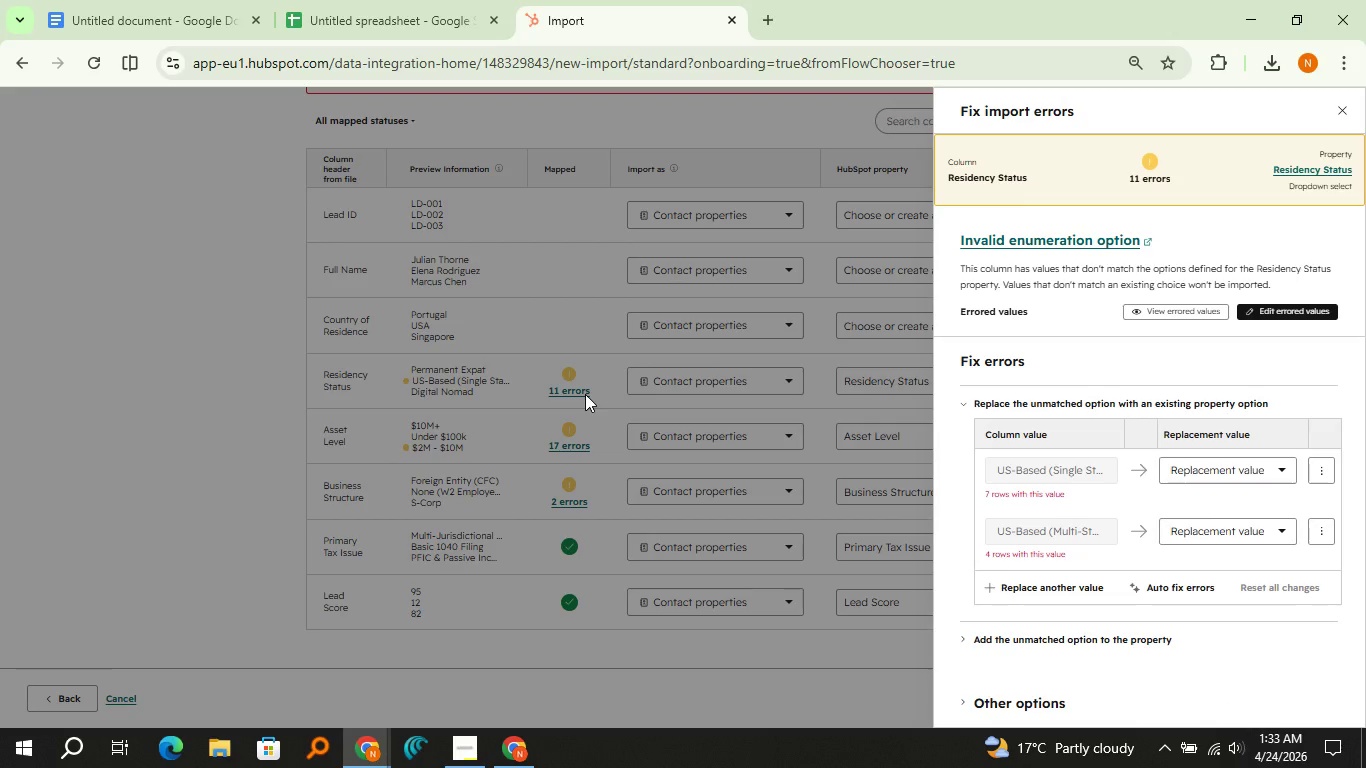 
mouse_move([1018, 470])
 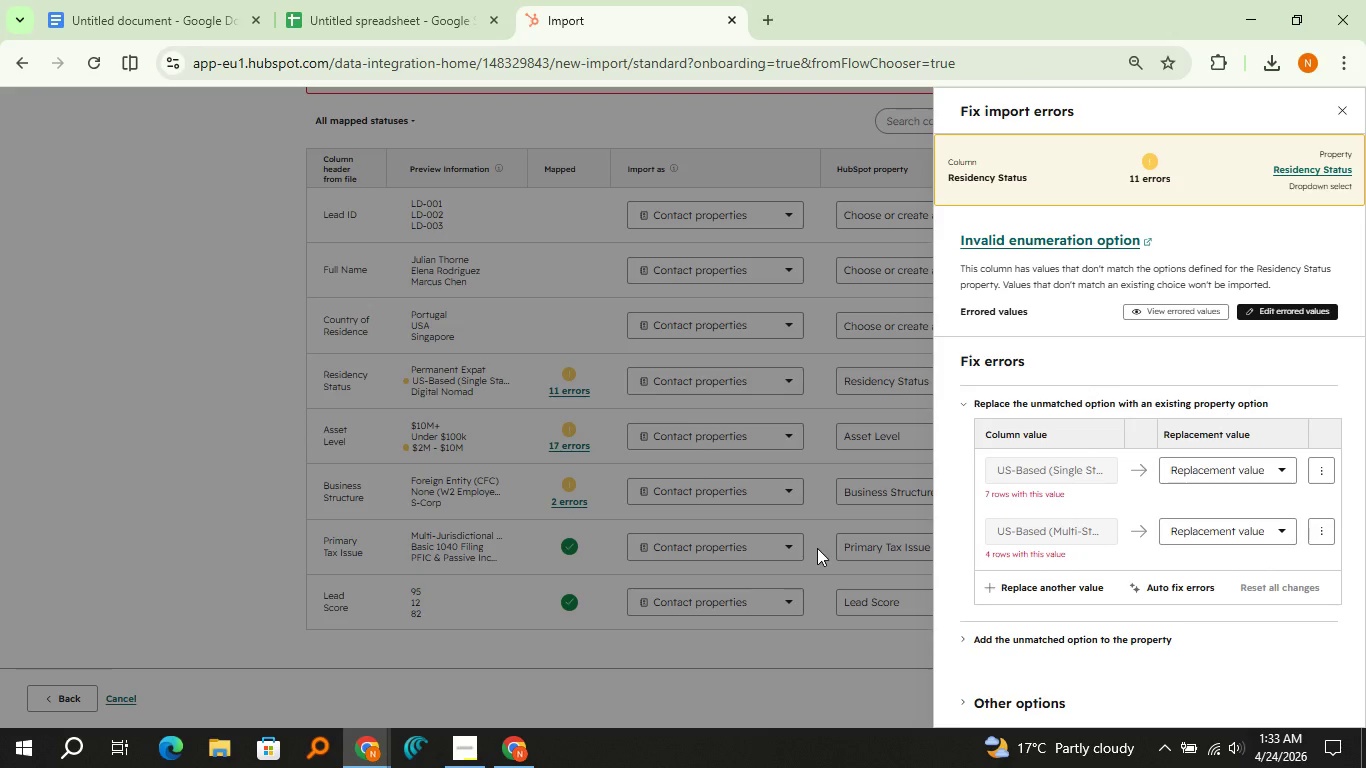 
left_click([817, 548])
 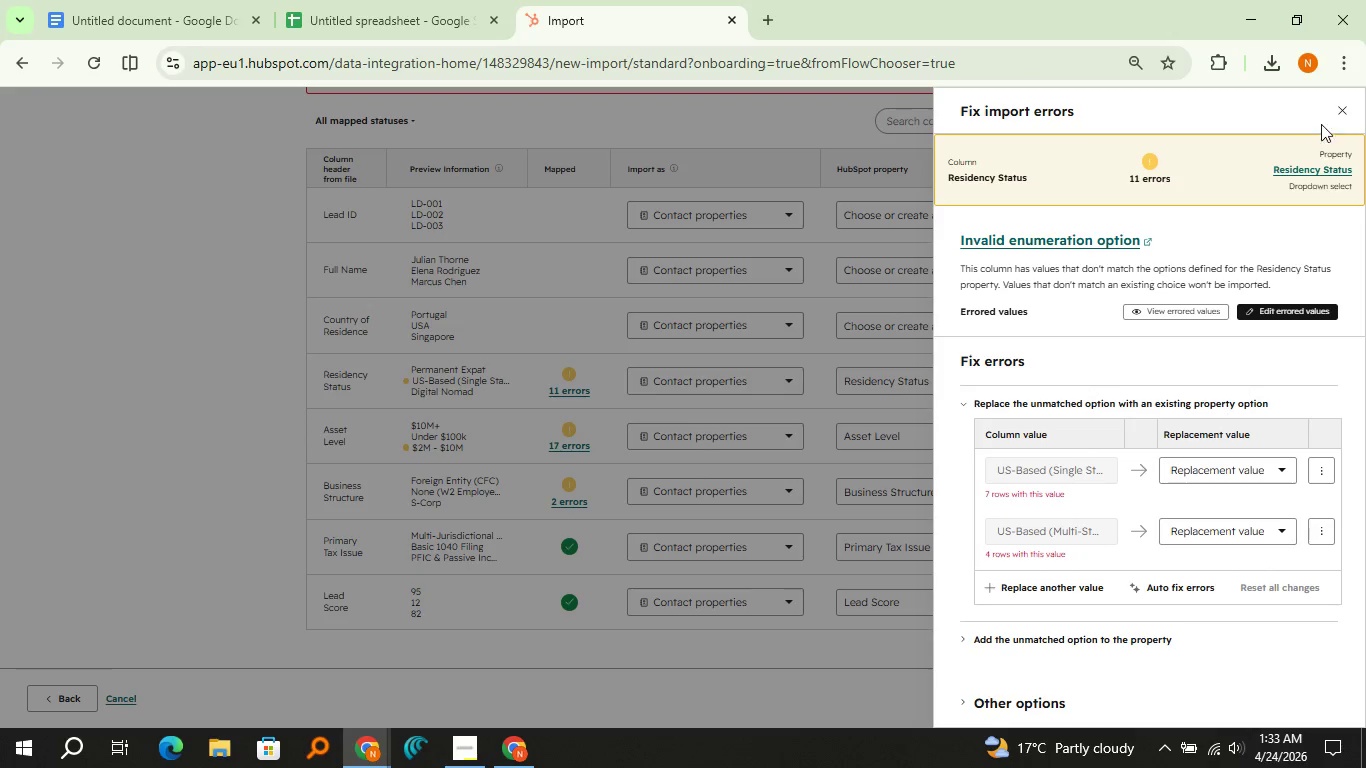 
left_click([1338, 110])
 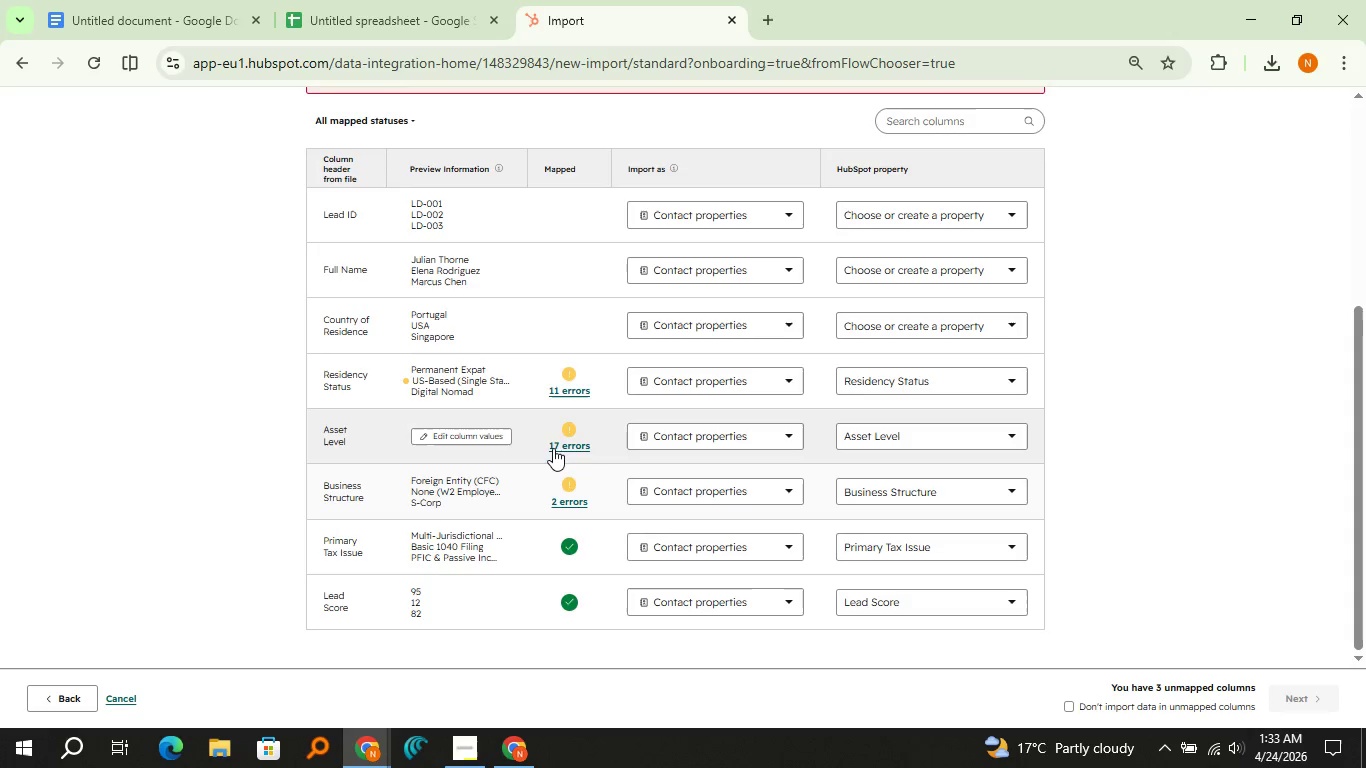 
left_click([554, 446])
 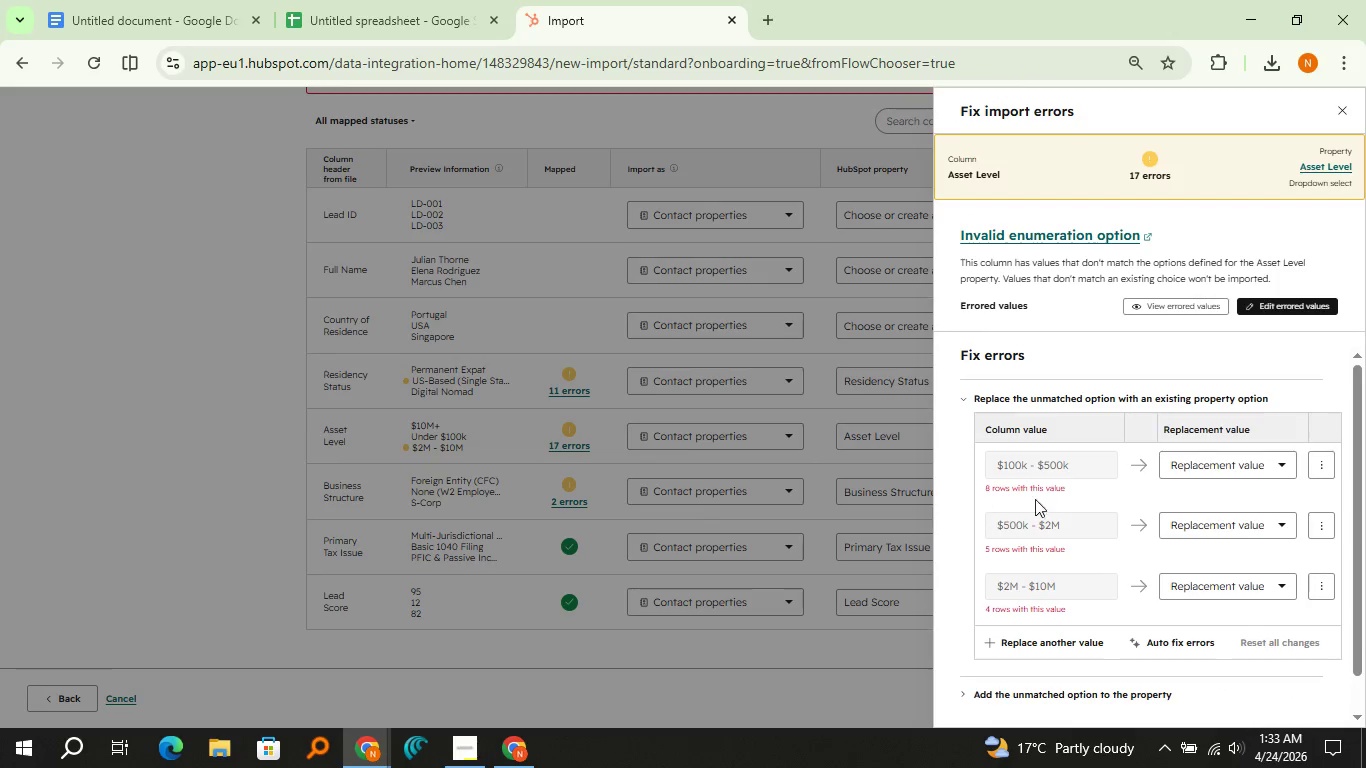 
left_click([1203, 461])
 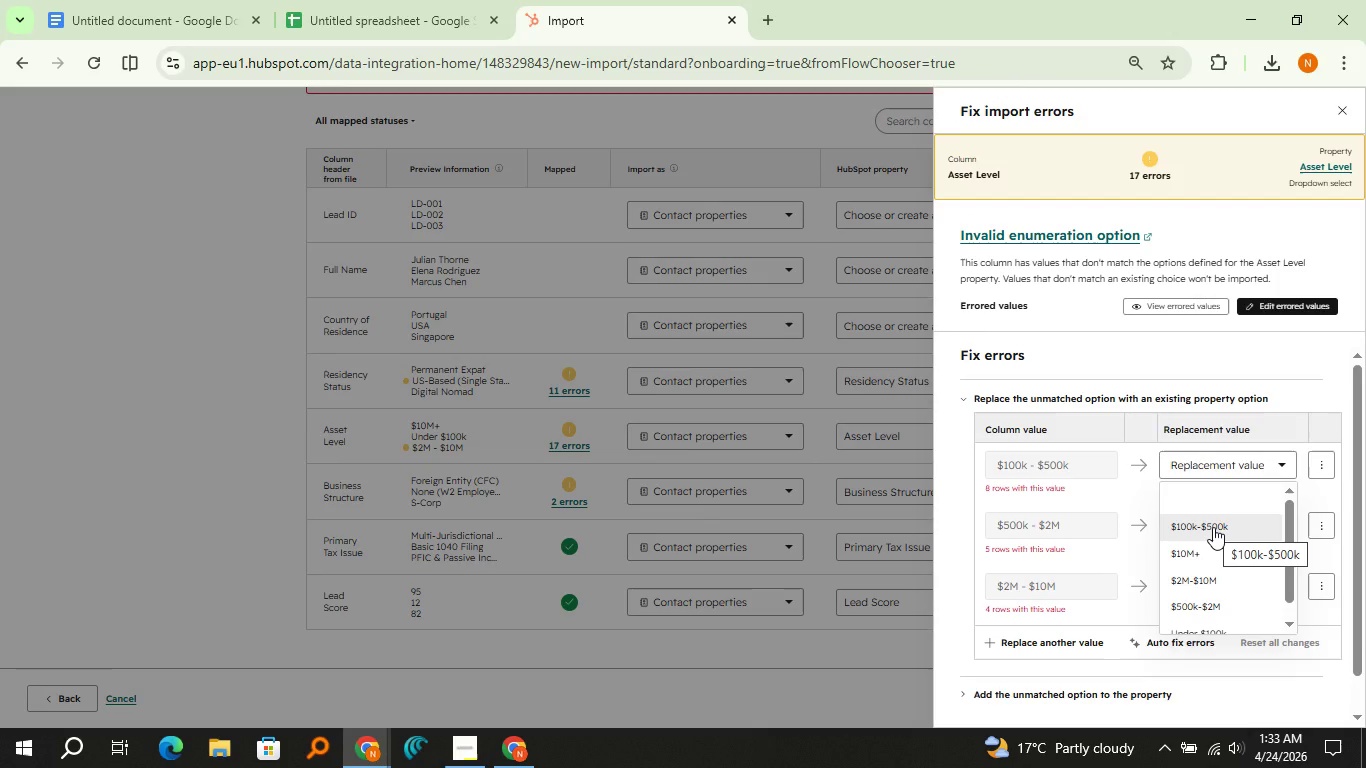 
wait(13.16)
 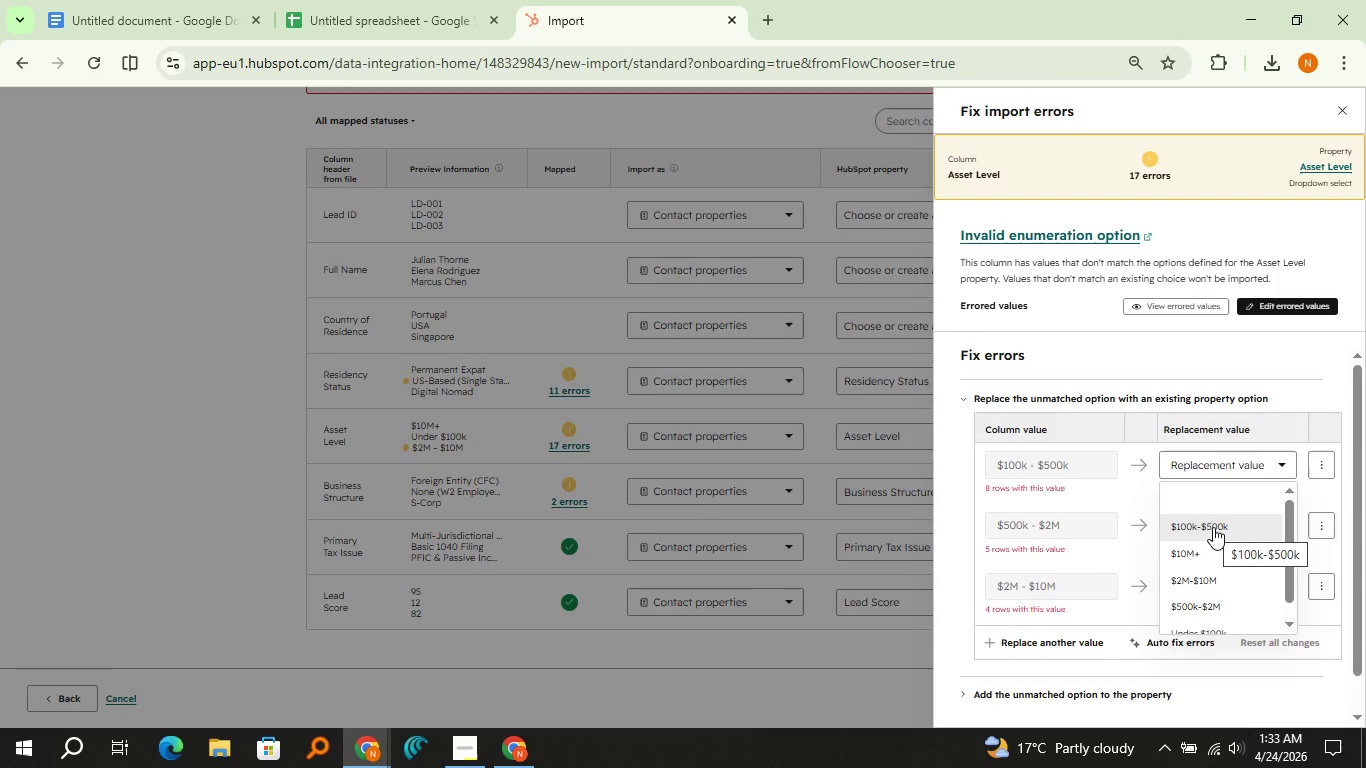 
left_click([1340, 123])
 